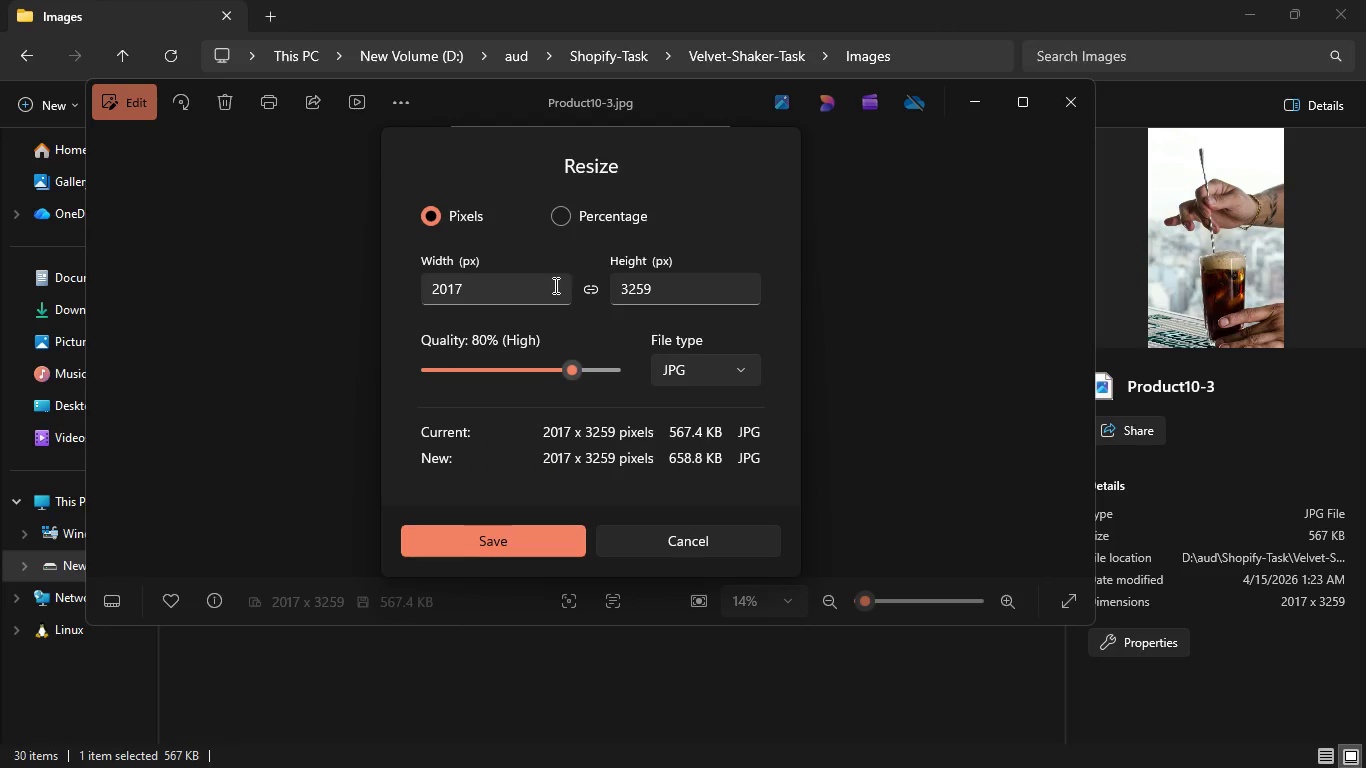 
left_click([548, 281])
 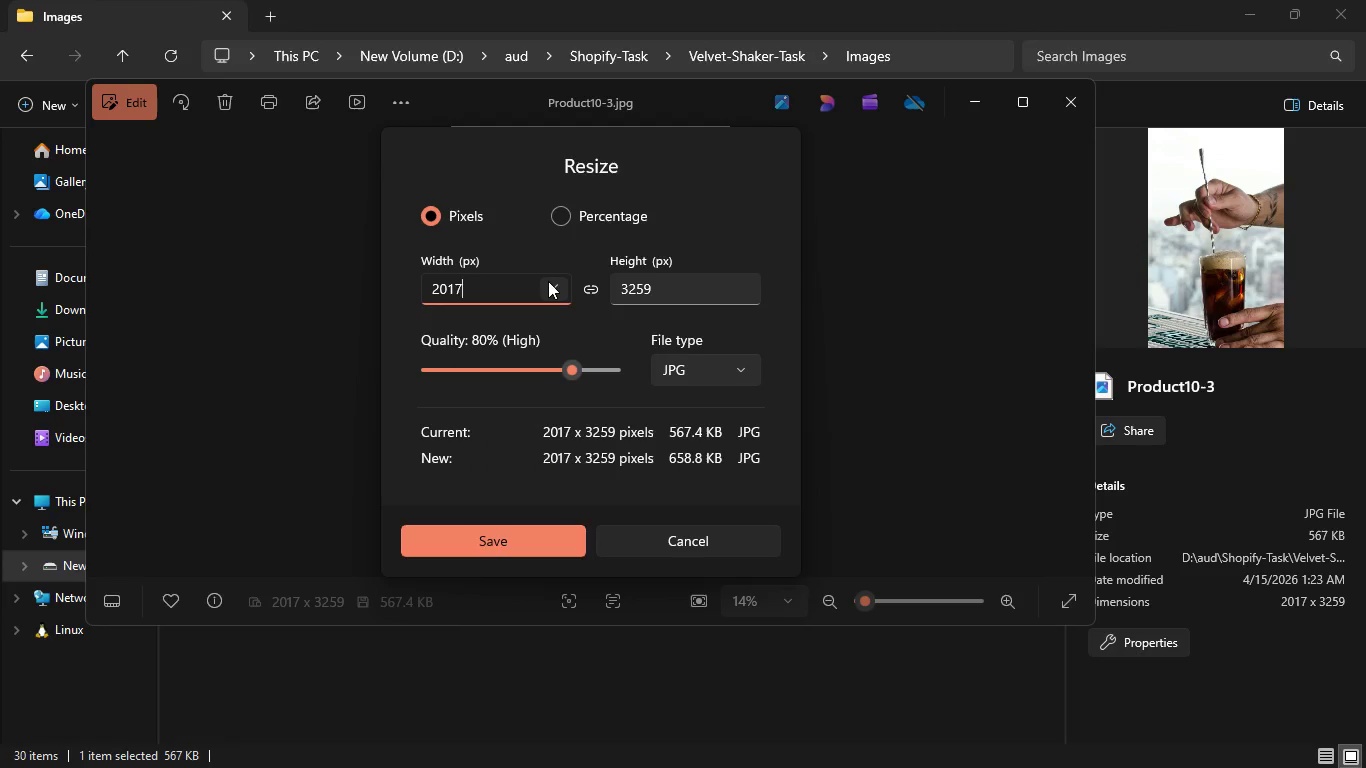 
key(Backspace)
 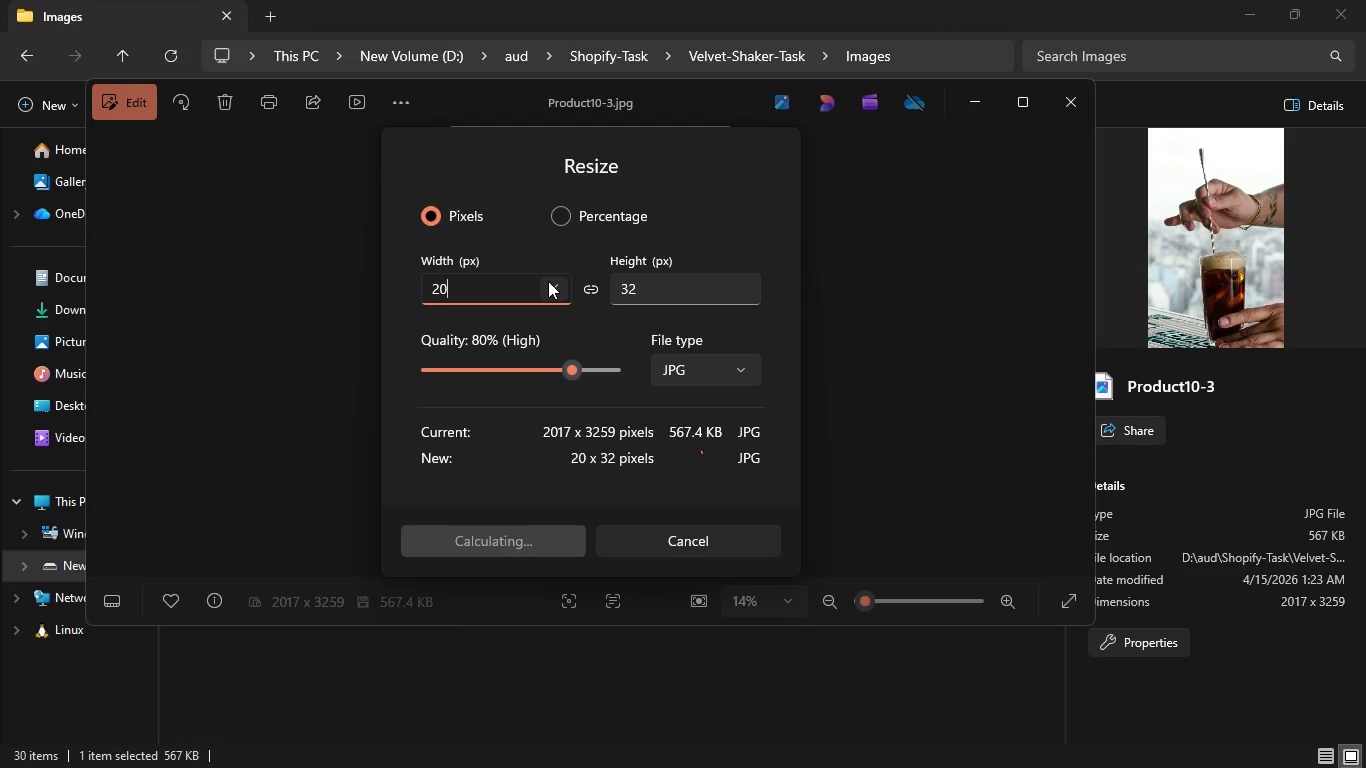 
key(Backspace)
 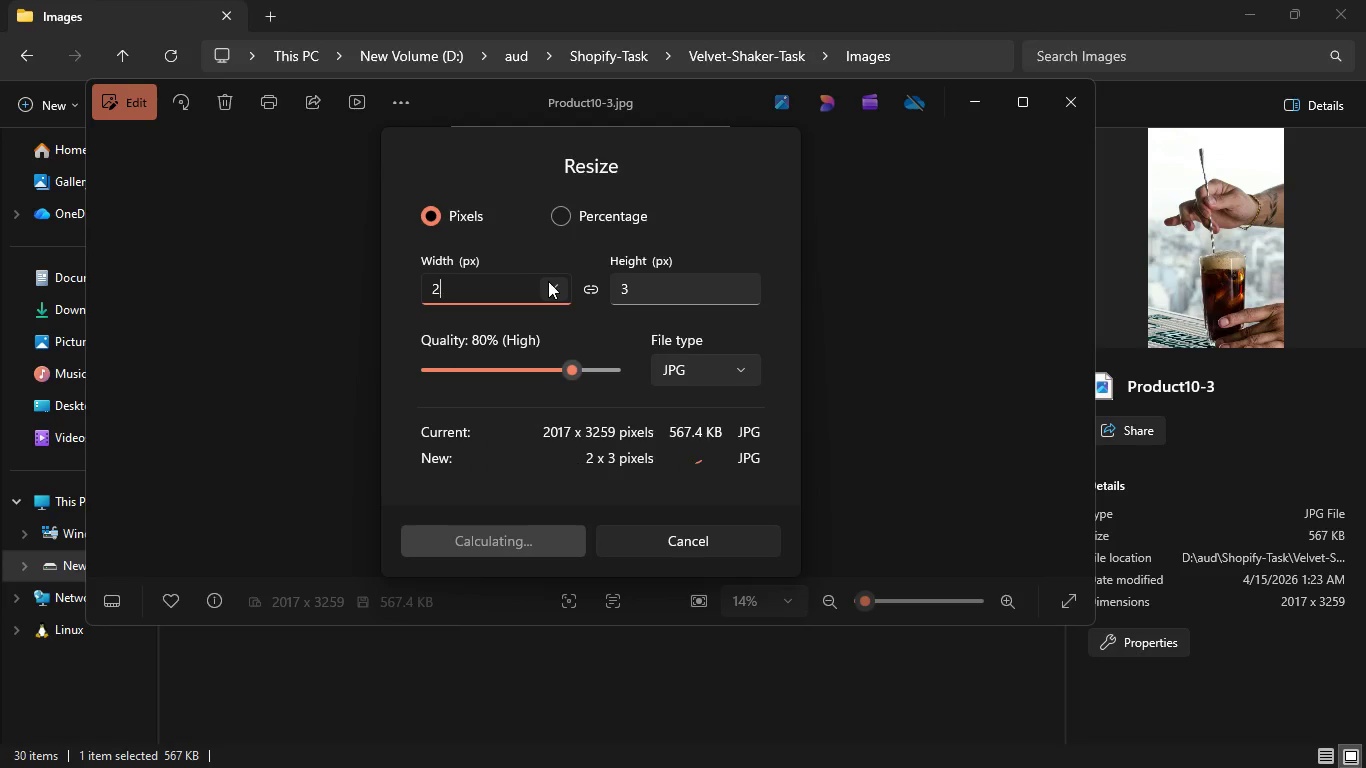 
key(Backspace)
 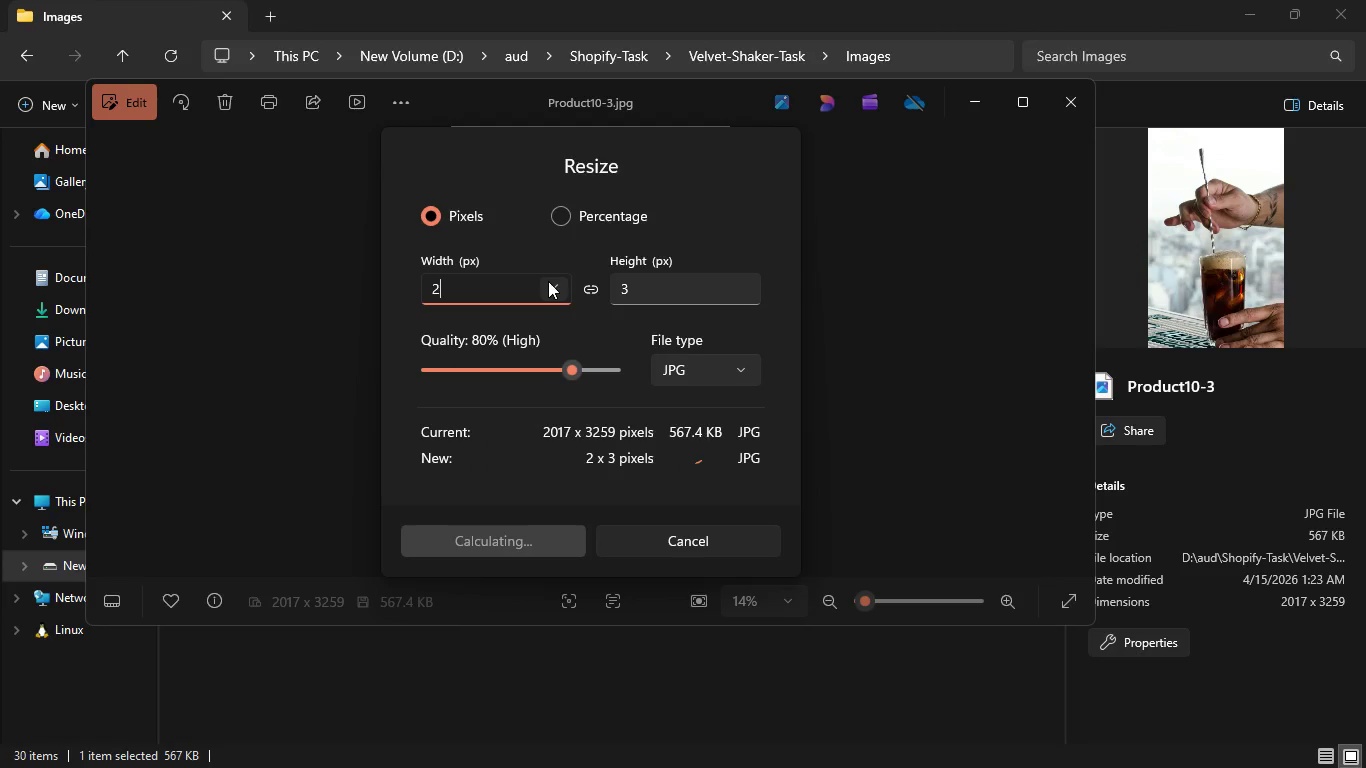 
key(Backspace)
 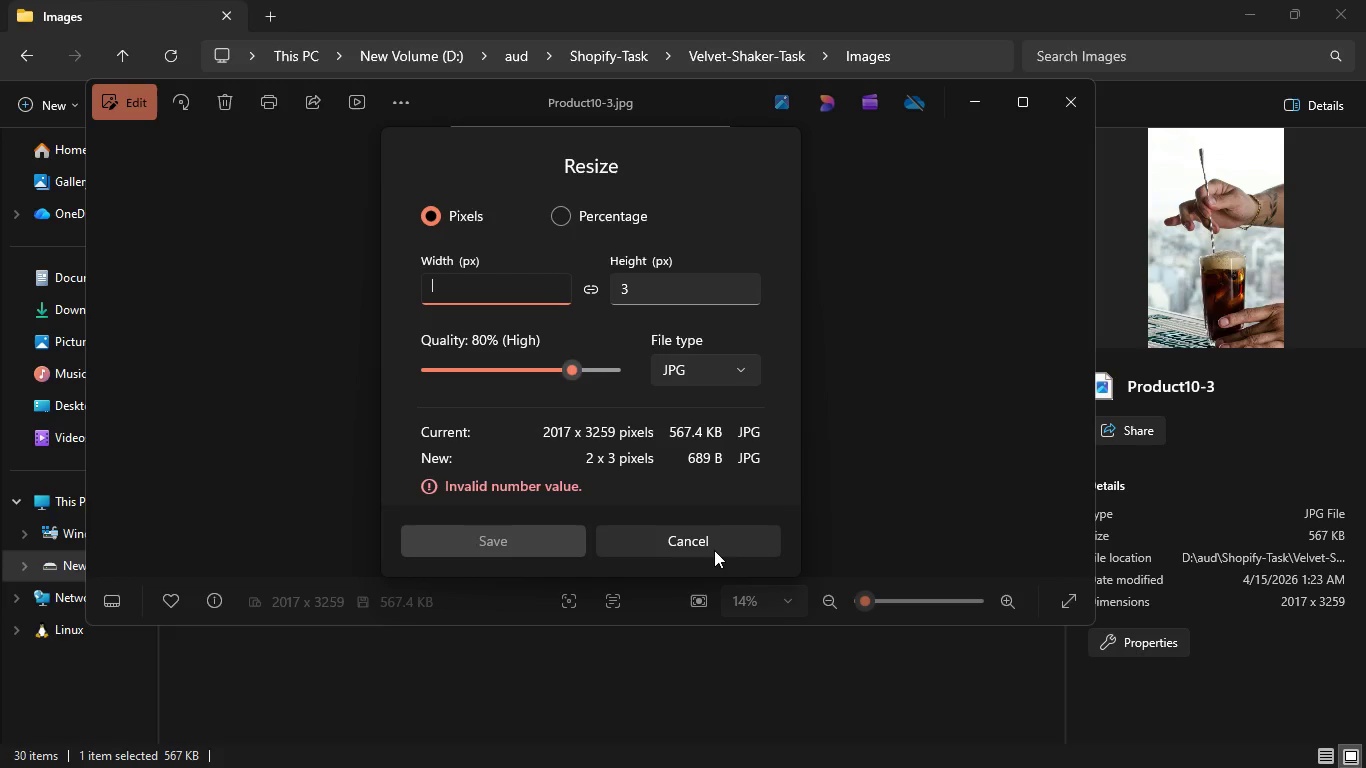 
left_click([715, 537])
 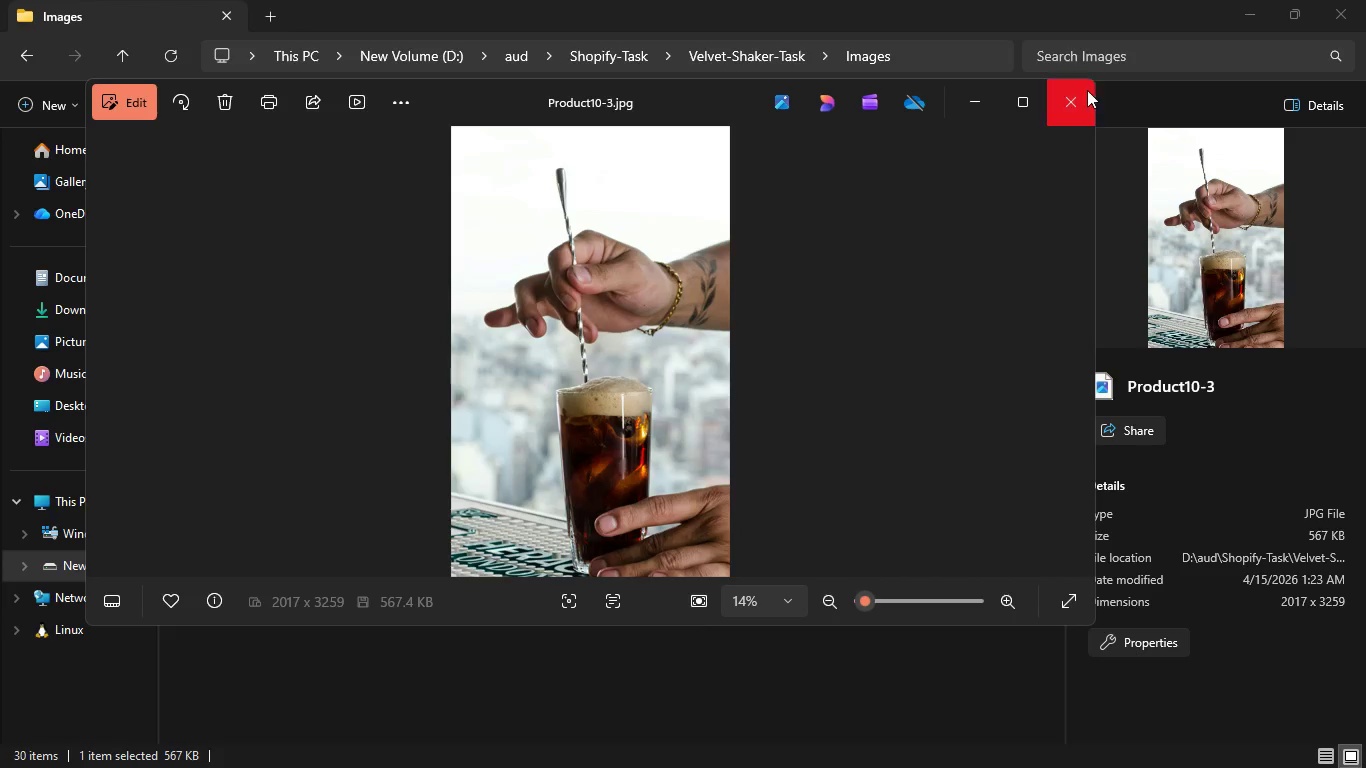 
left_click([1086, 91])
 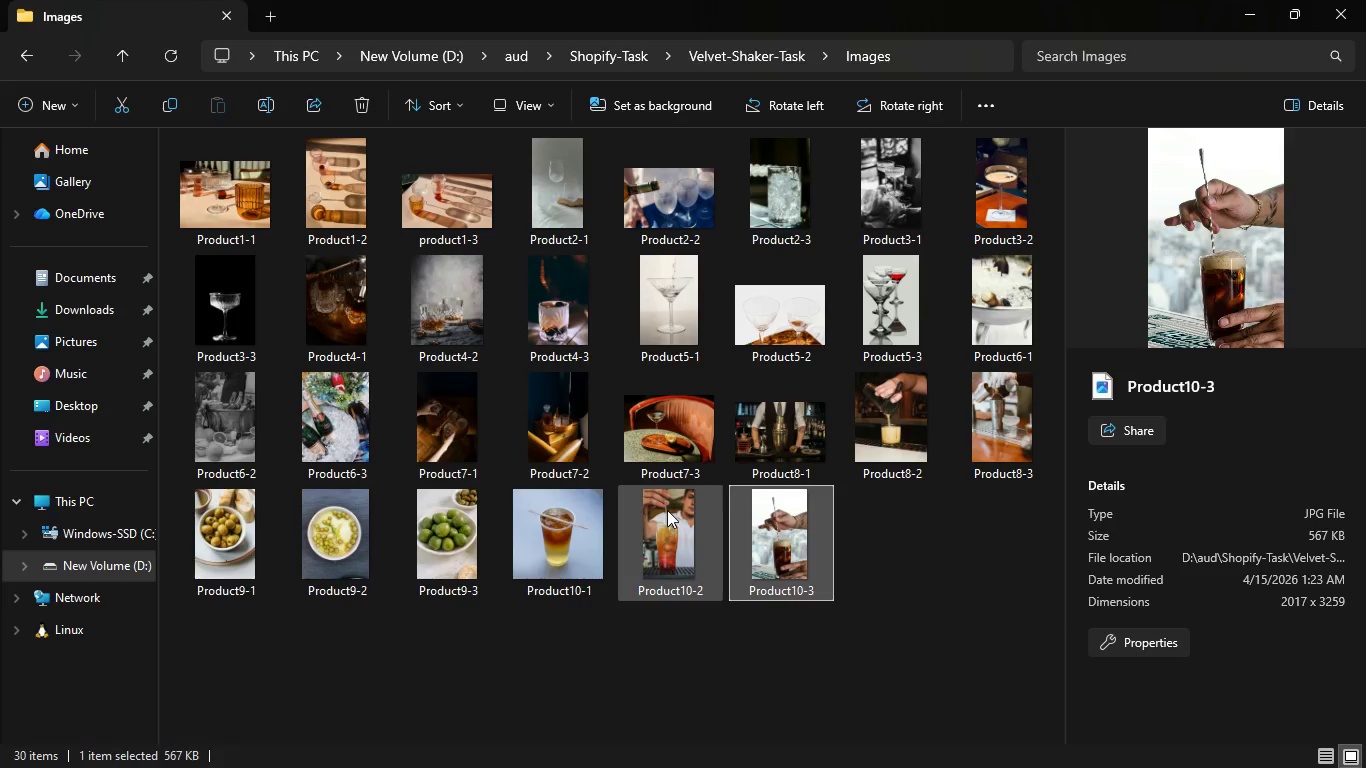 
left_click([664, 533])
 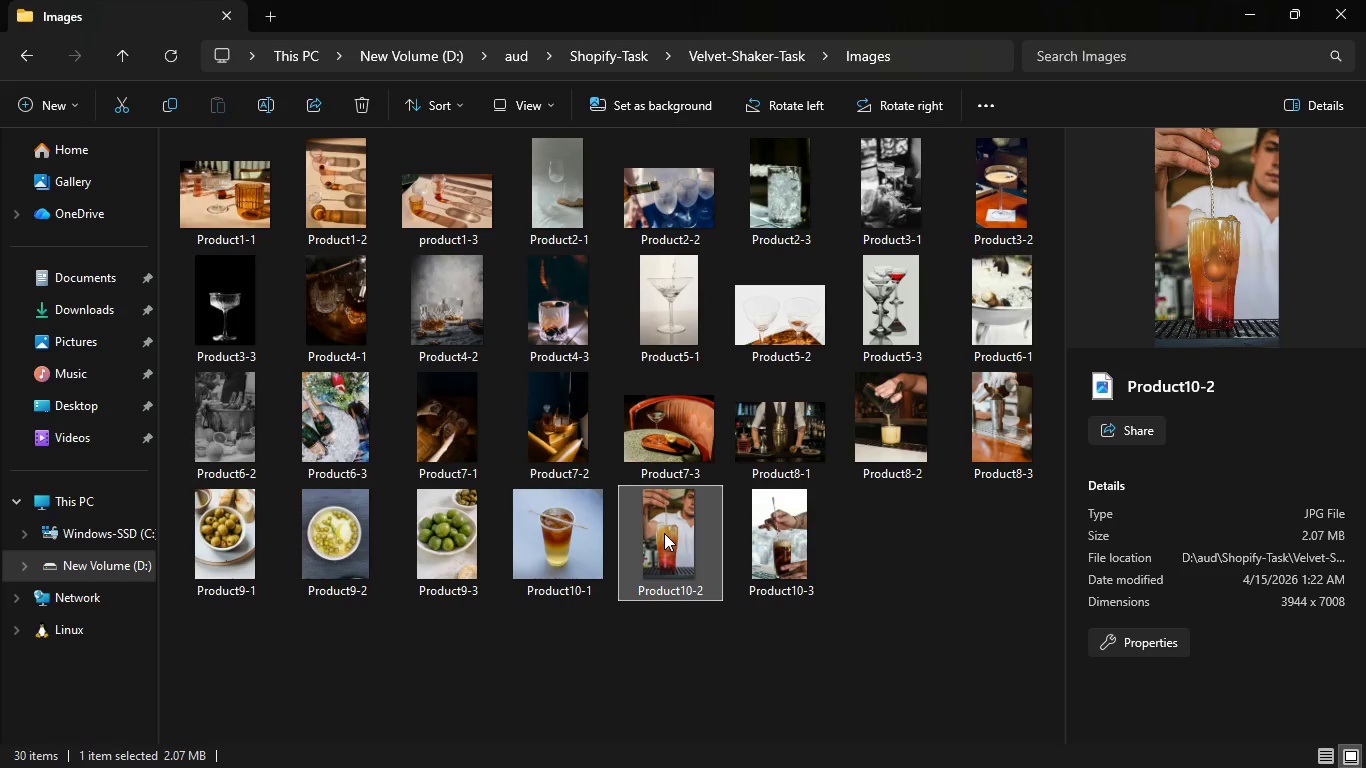 
right_click([664, 533])
 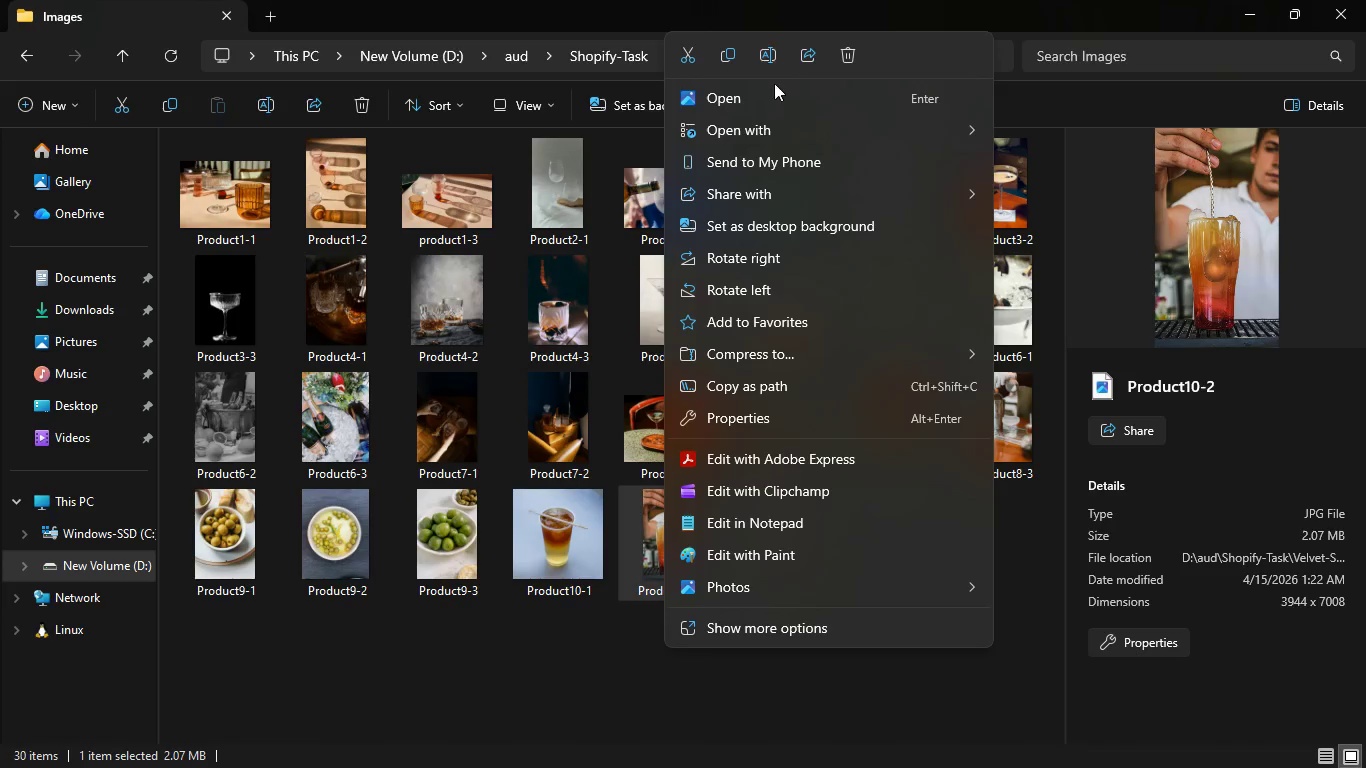 
left_click([773, 97])
 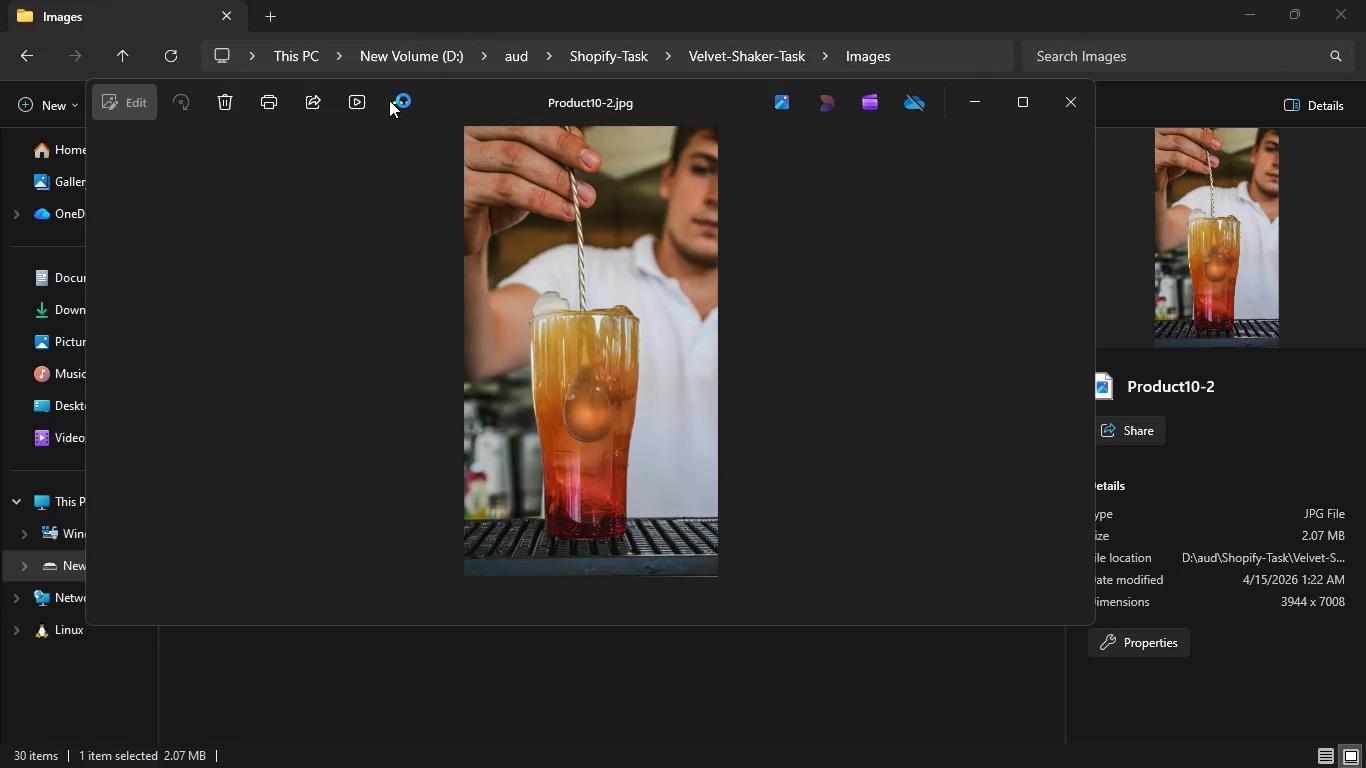 
left_click([386, 93])
 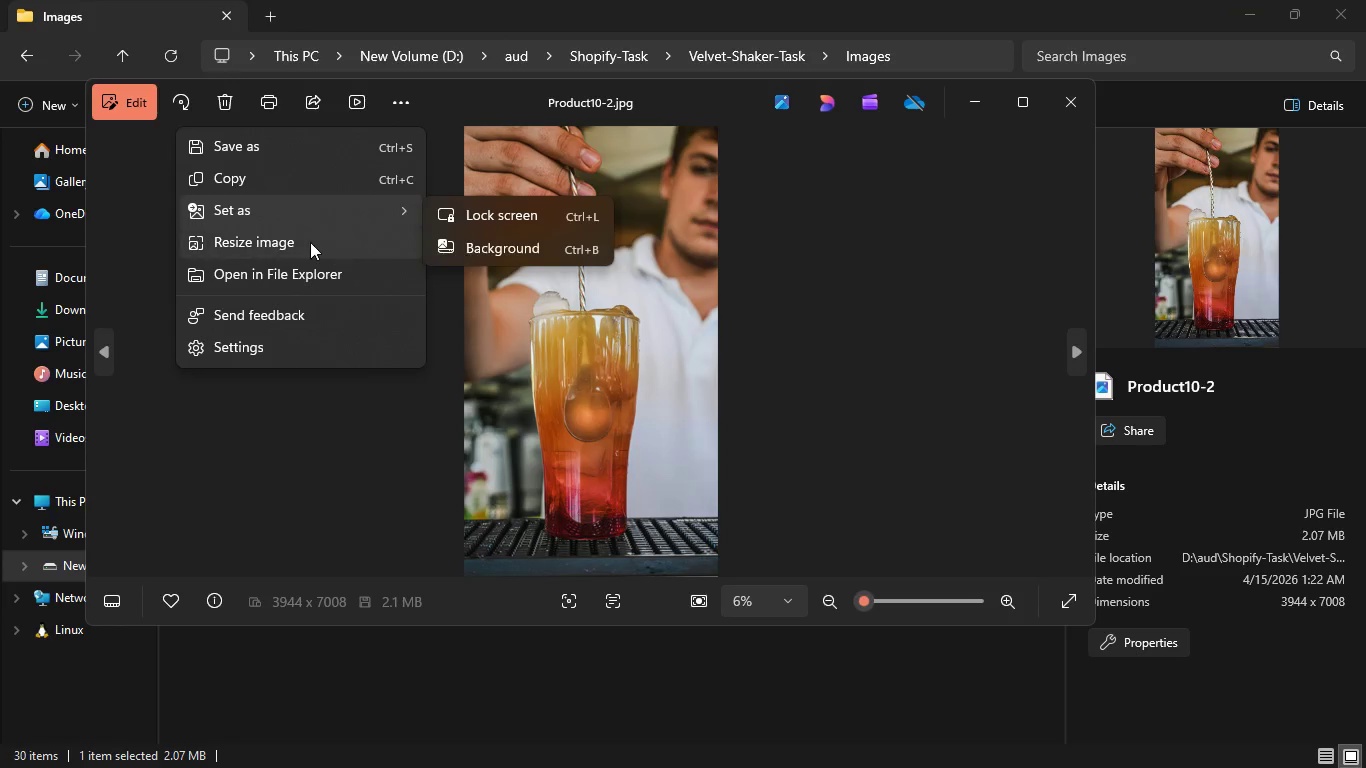 
left_click([310, 242])
 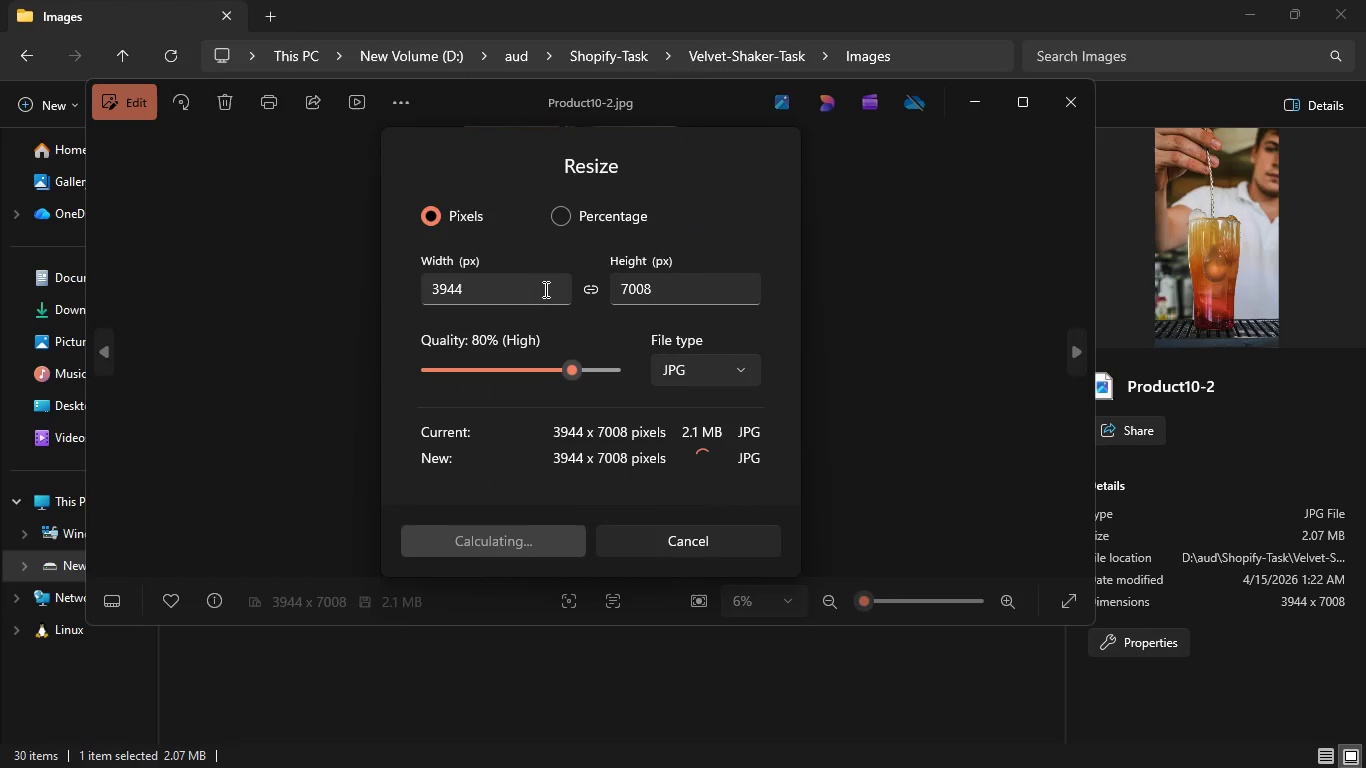 
left_click([541, 288])
 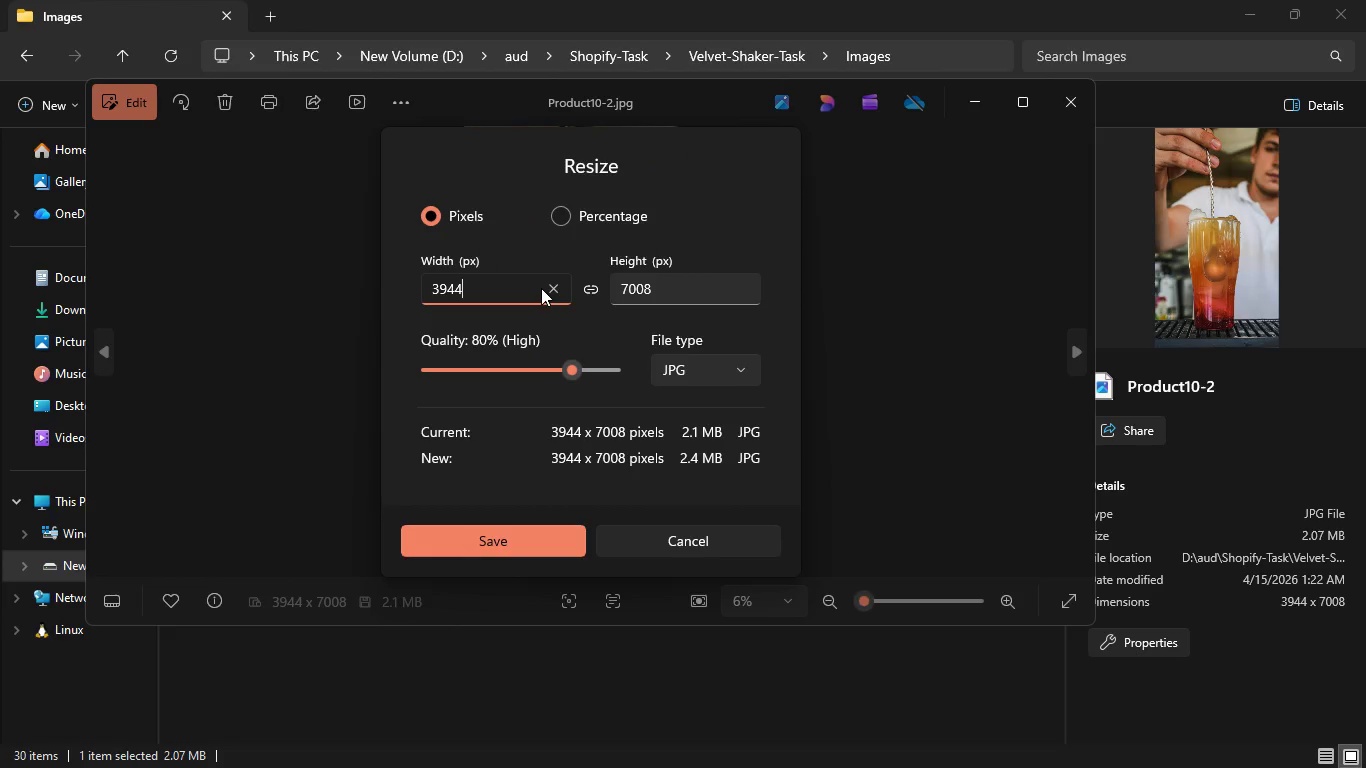 
key(Backspace)
 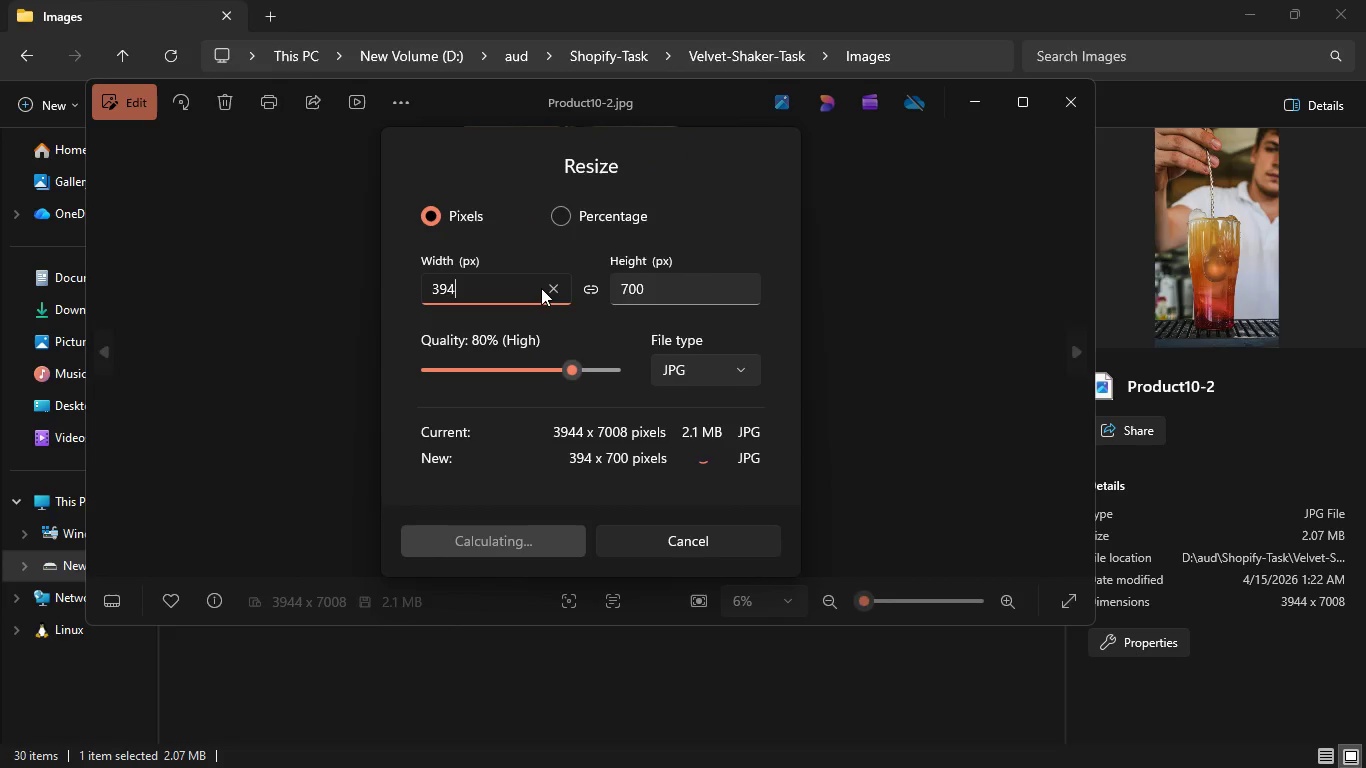 
key(Backspace)
 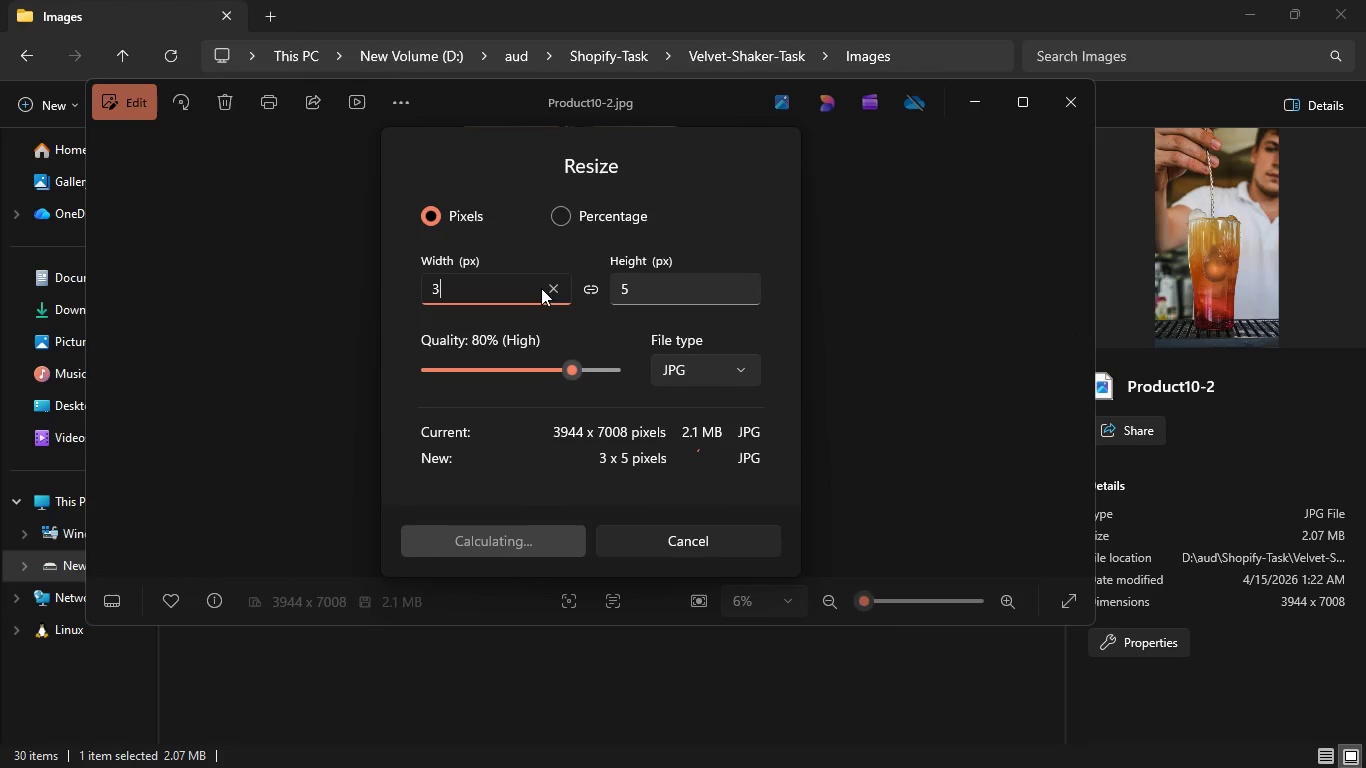 
key(Backspace)
 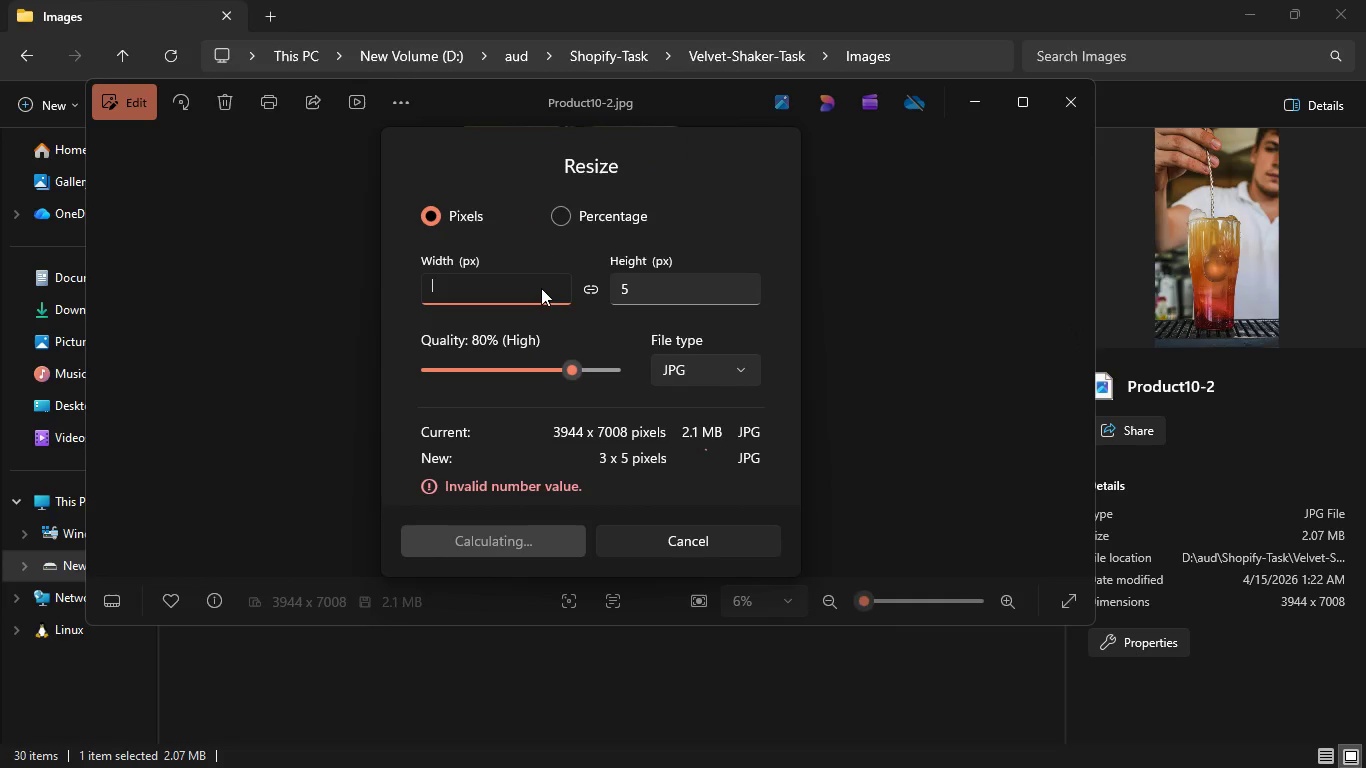 
key(Backspace)
 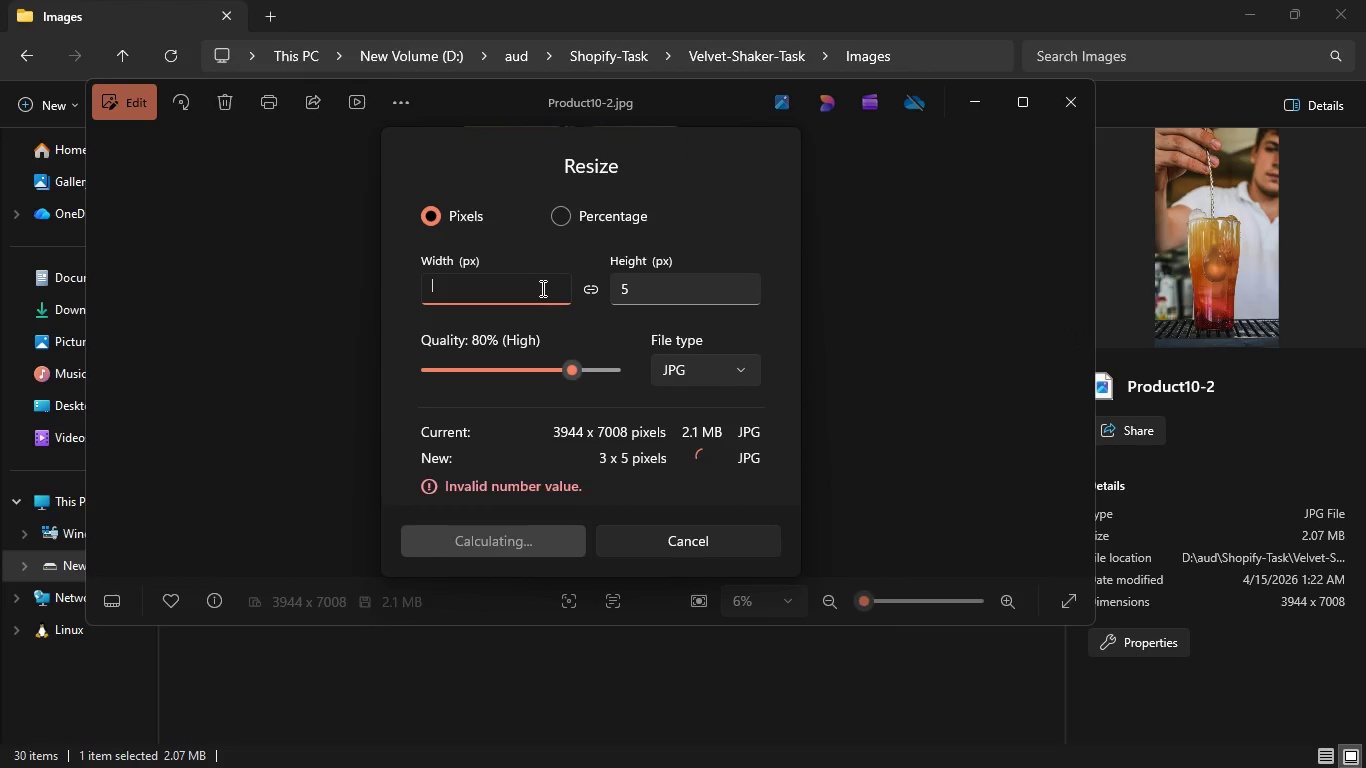 
key(Numpad2)
 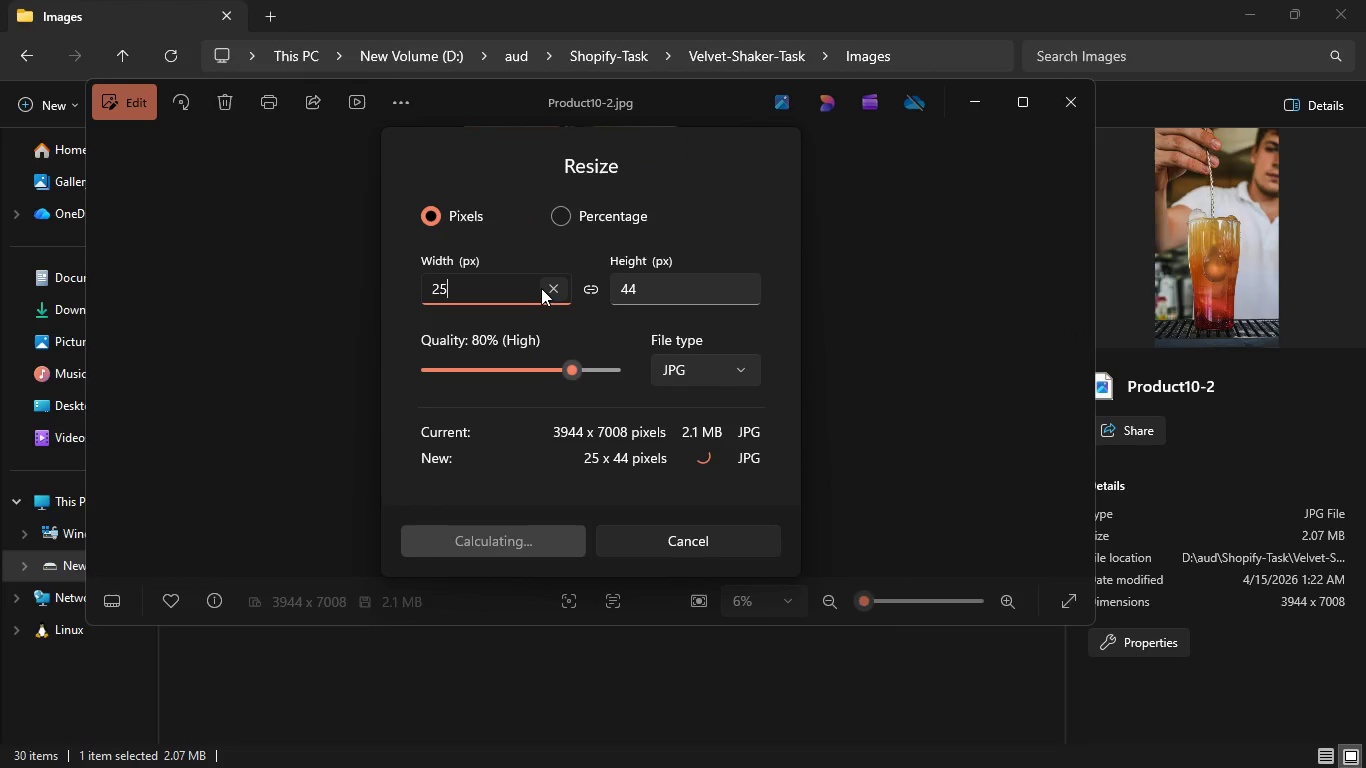 
key(Numpad5)
 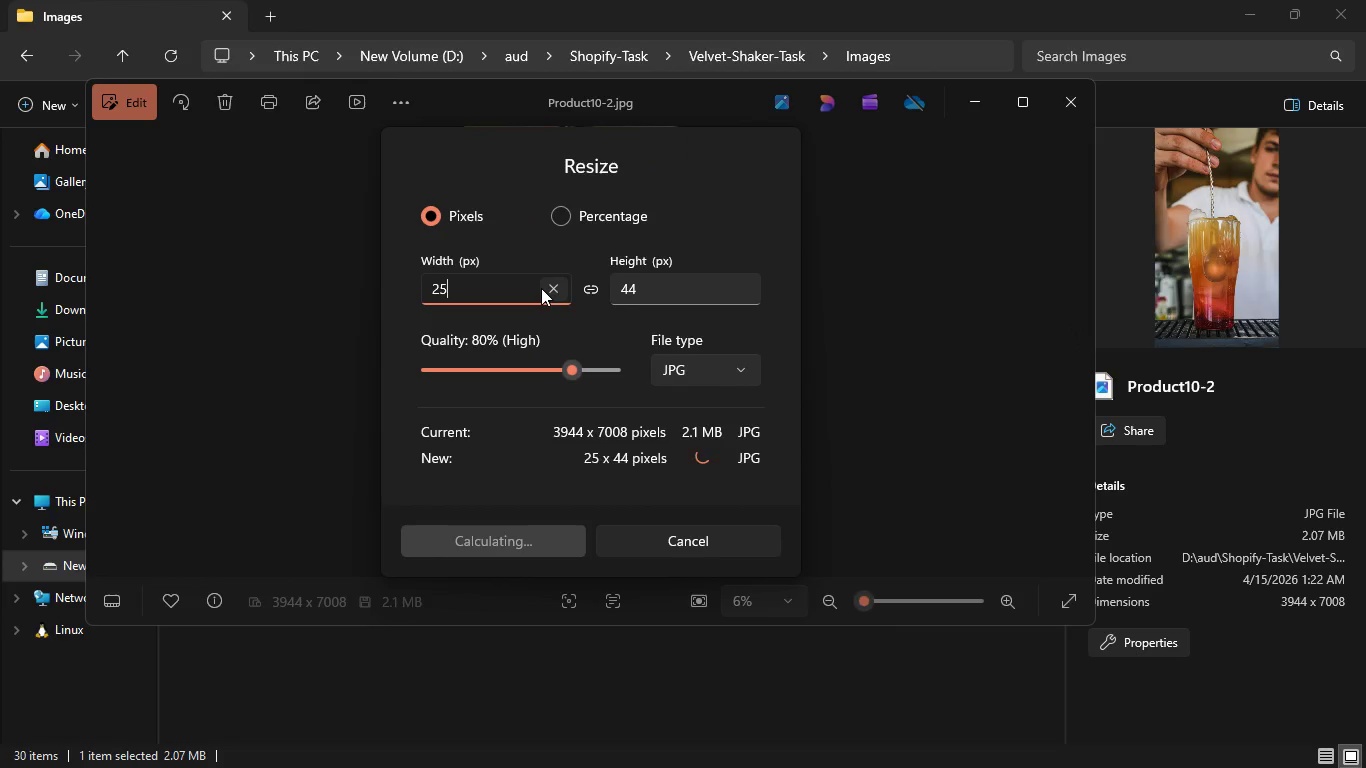 
key(Numpad6)
 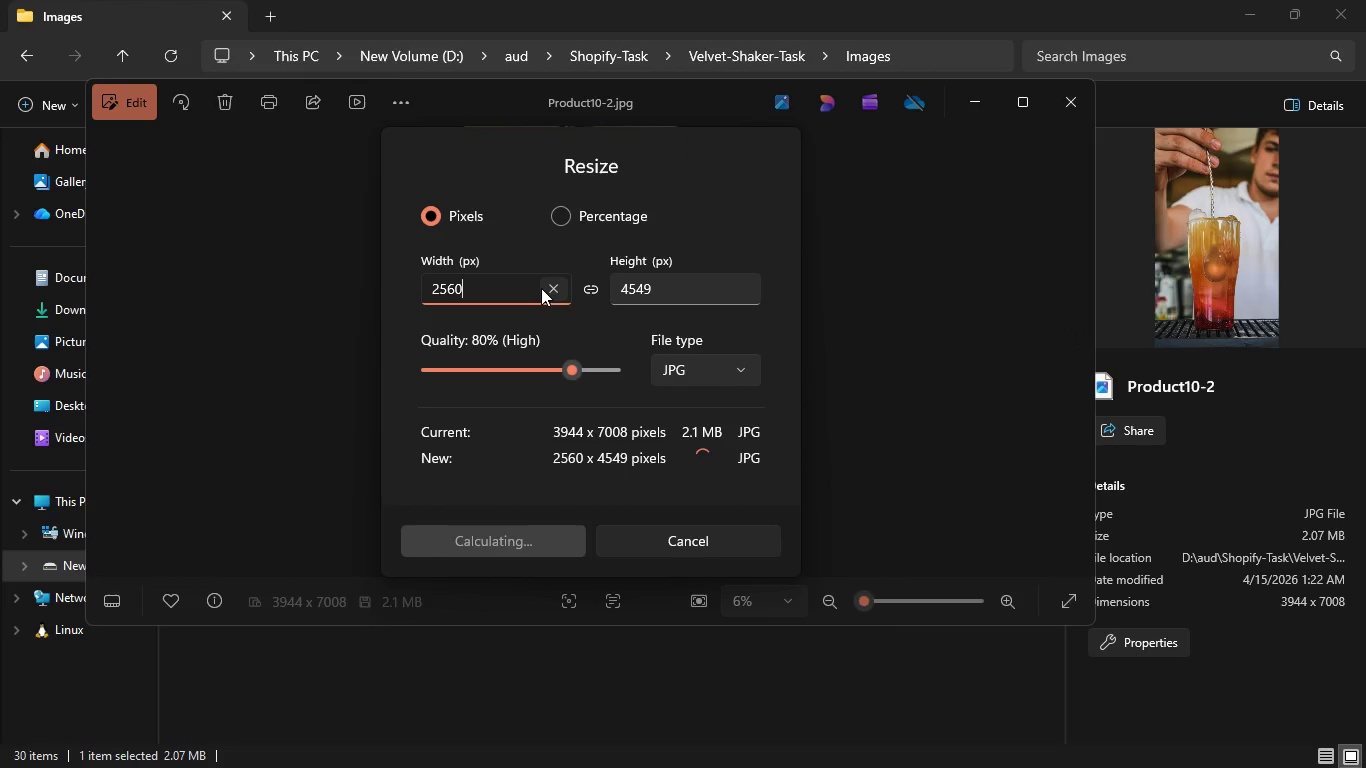 
key(Numpad0)
 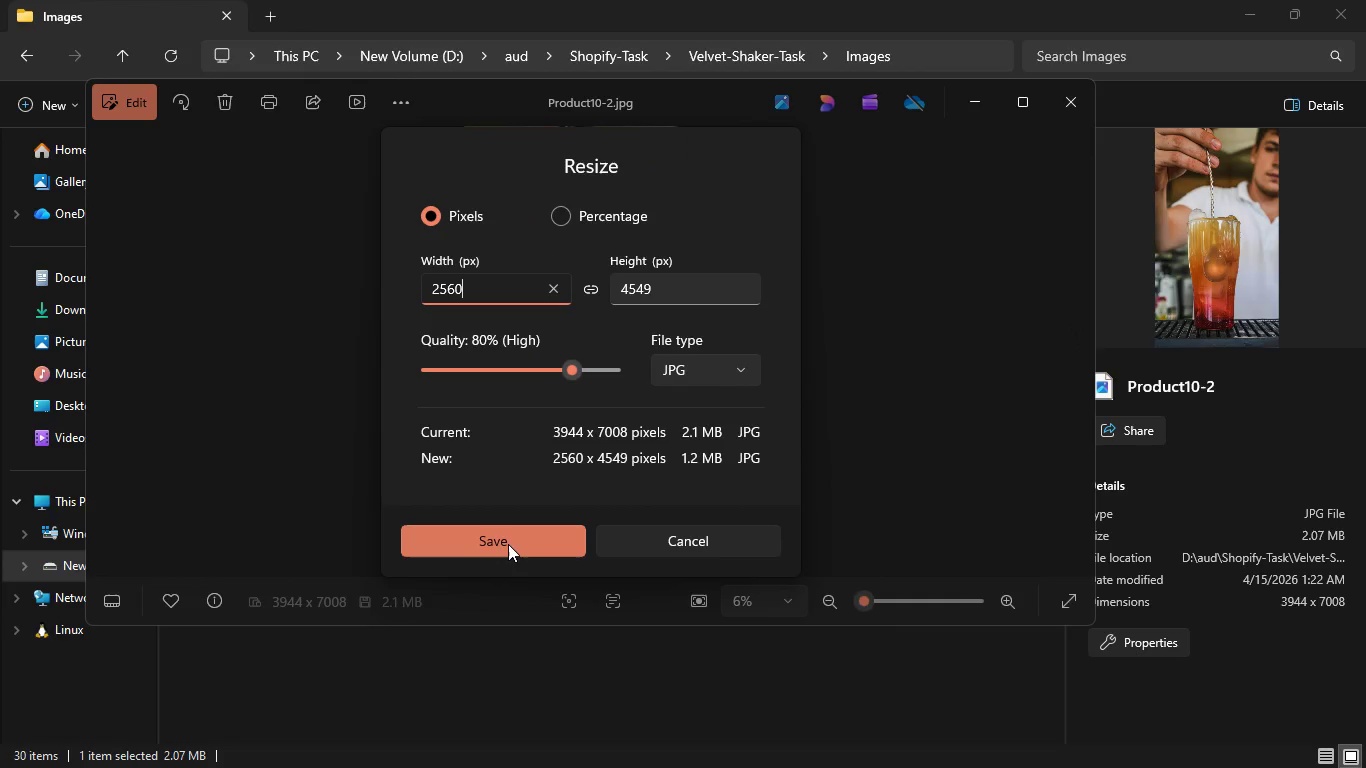 
left_click([507, 544])
 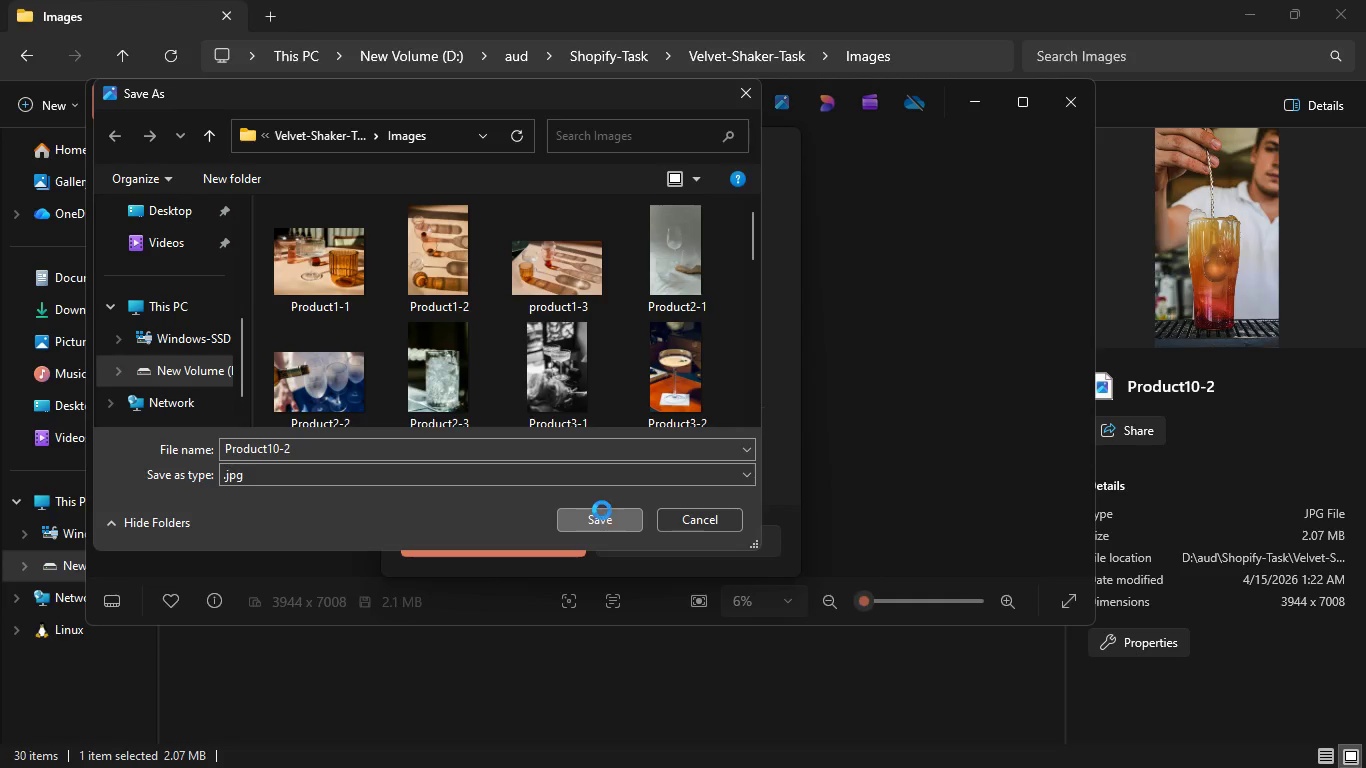 
left_click([752, 391])
 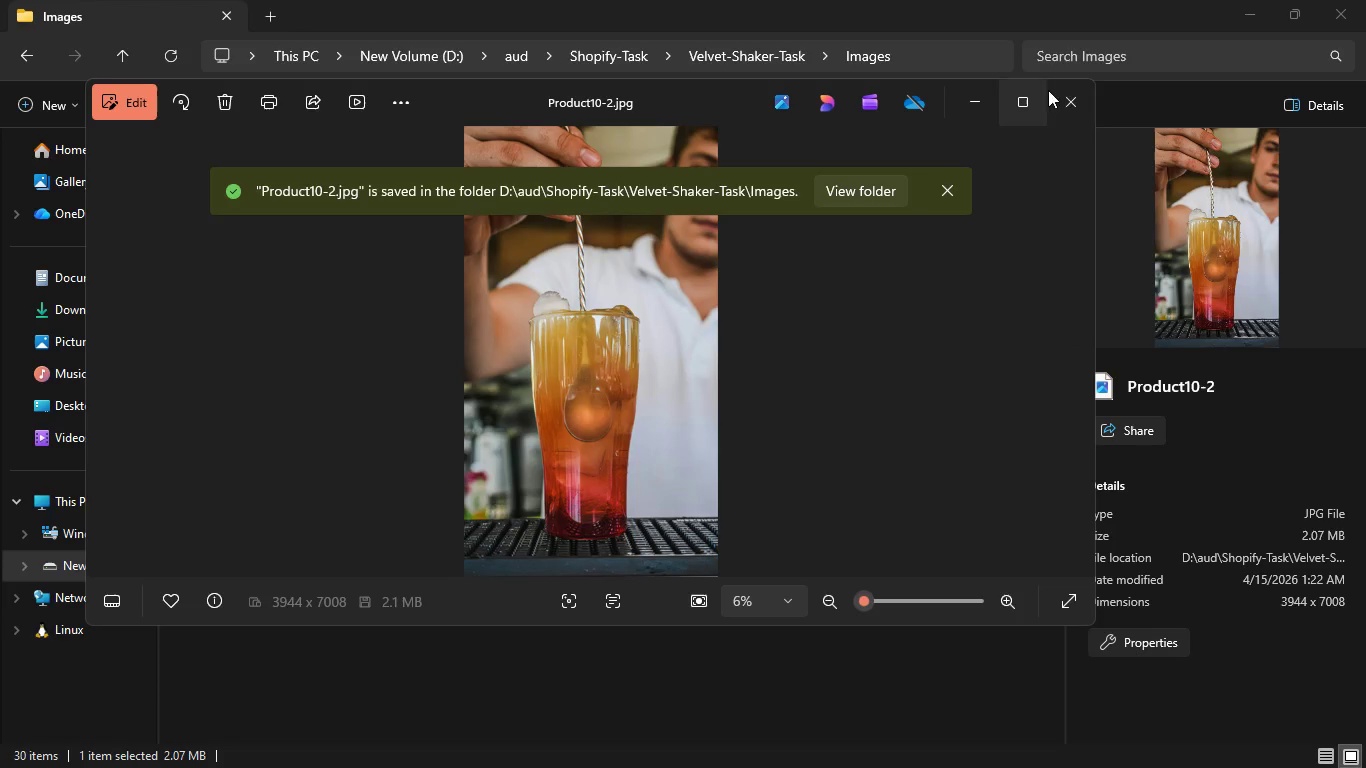 
left_click([1068, 100])
 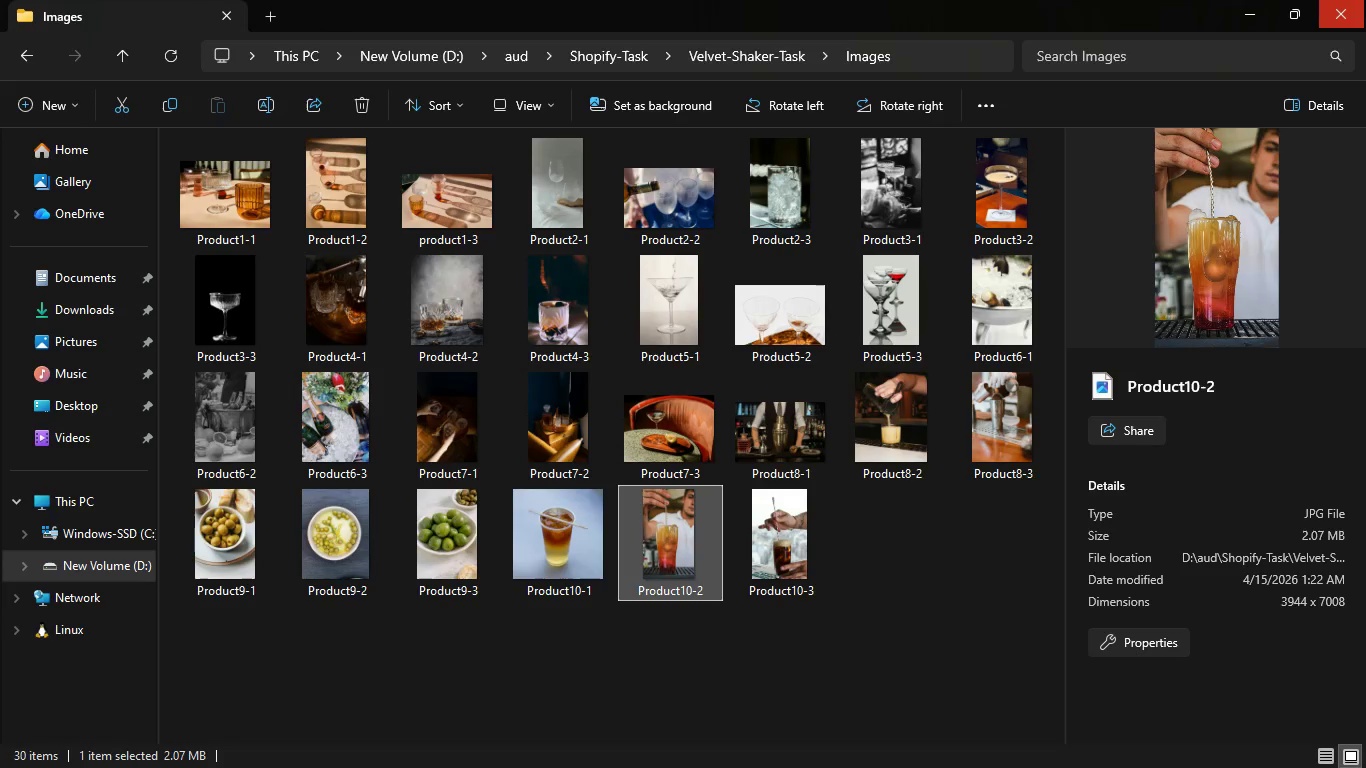 
left_click([1365, 0])
 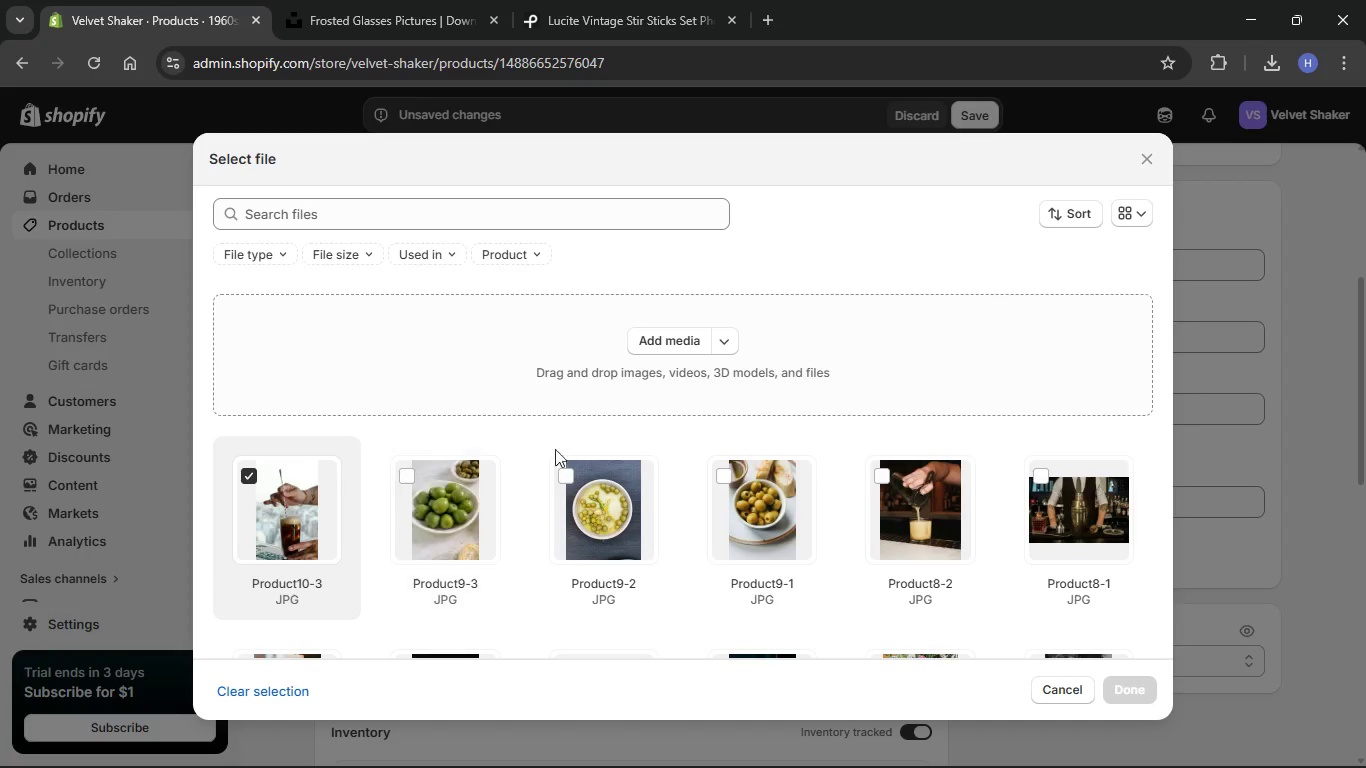 
left_click([661, 333])
 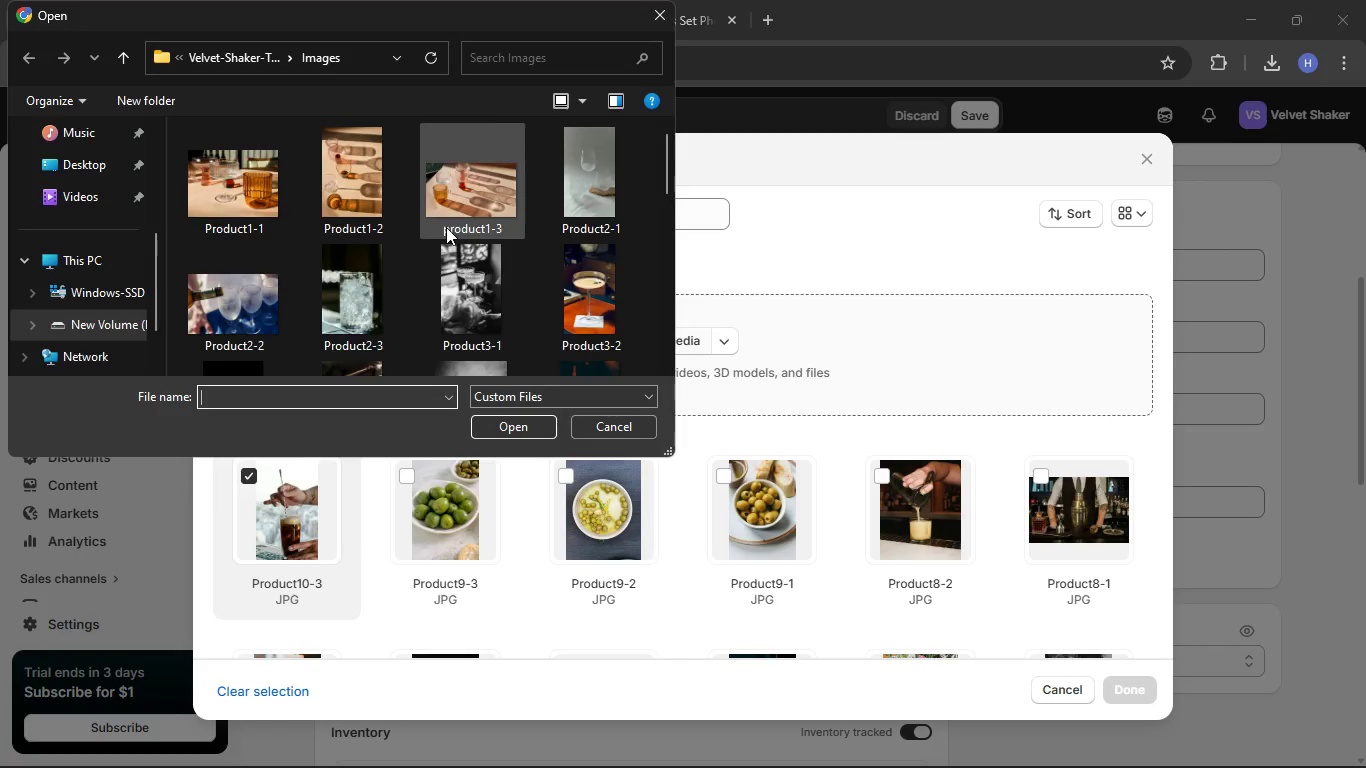 
scroll: coordinate [446, 235], scroll_direction: down, amount: 8.0
 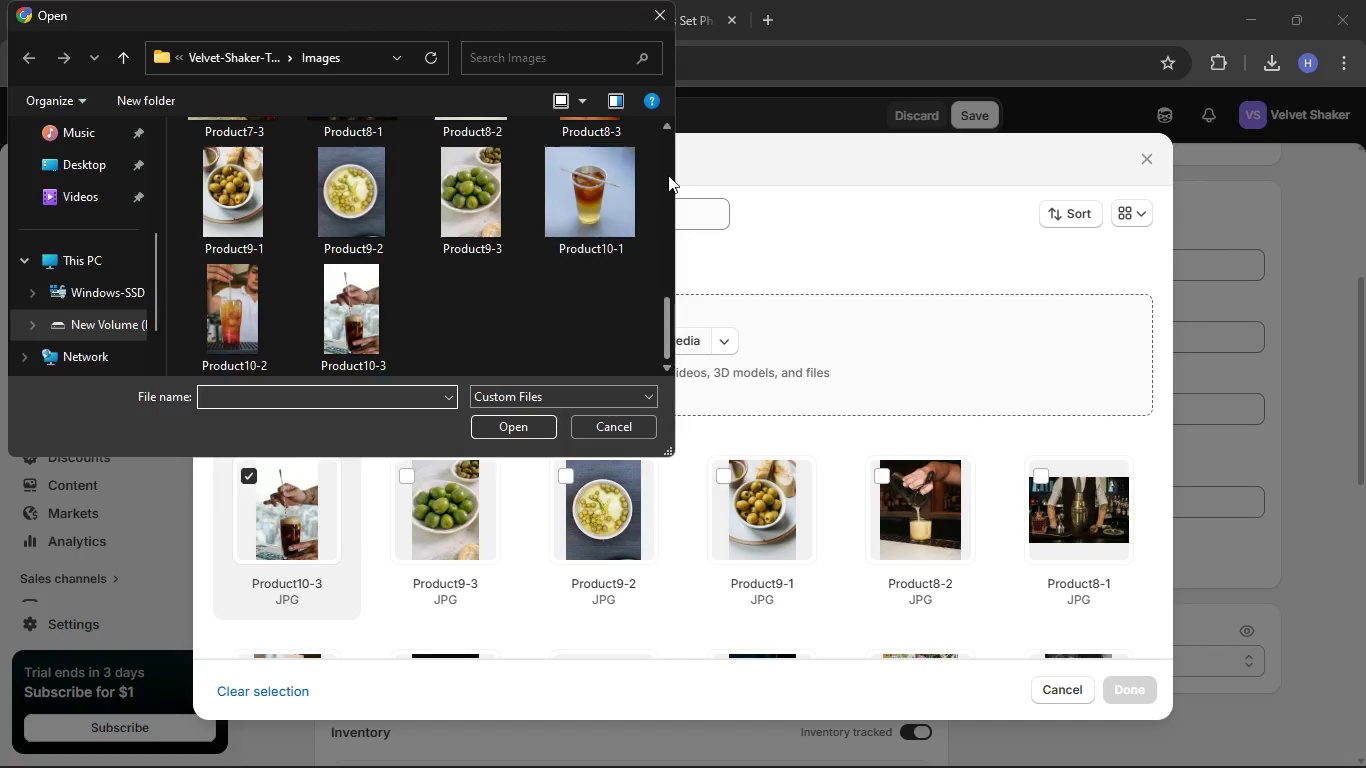 
hold_key(key=ControlLeft, duration=2.58)
left_click([251, 306])
 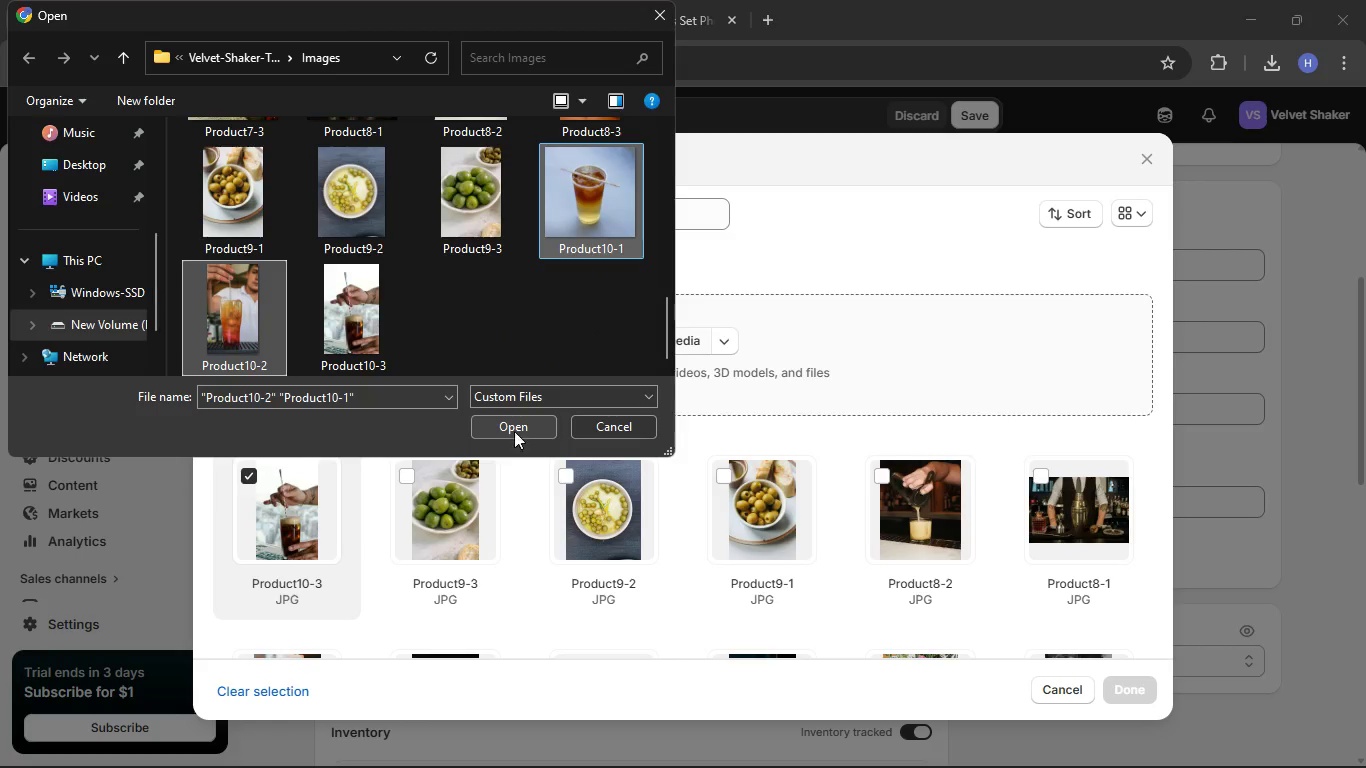 
left_click([515, 428])
 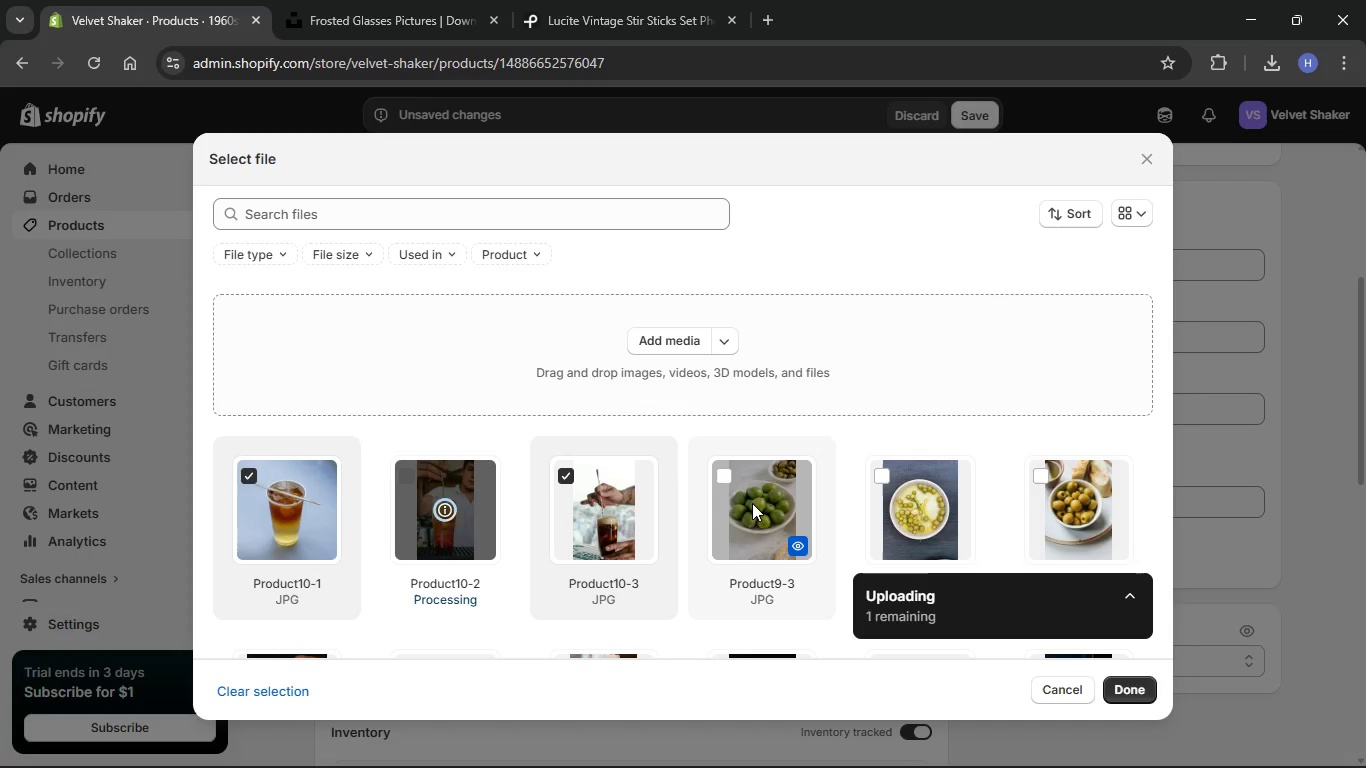 
wait(13.09)
 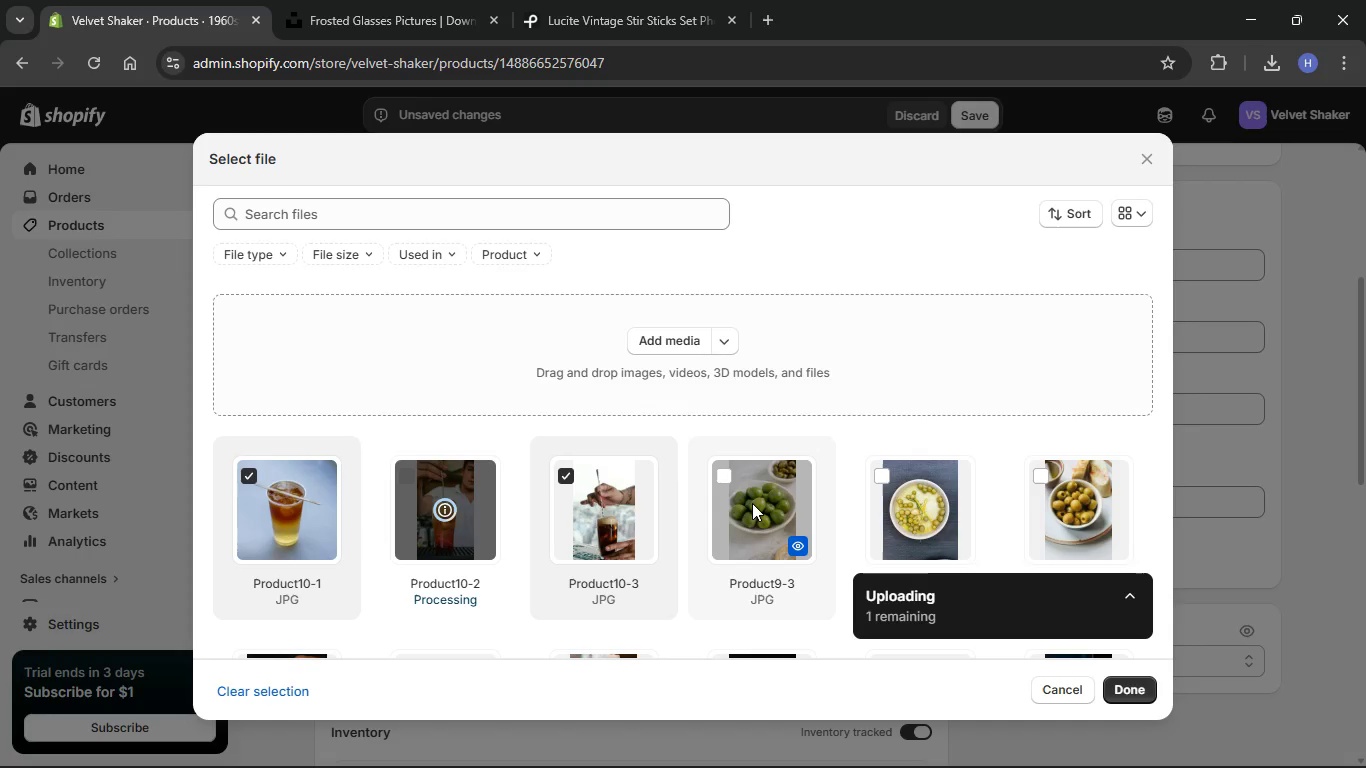 
left_click([1140, 682])
 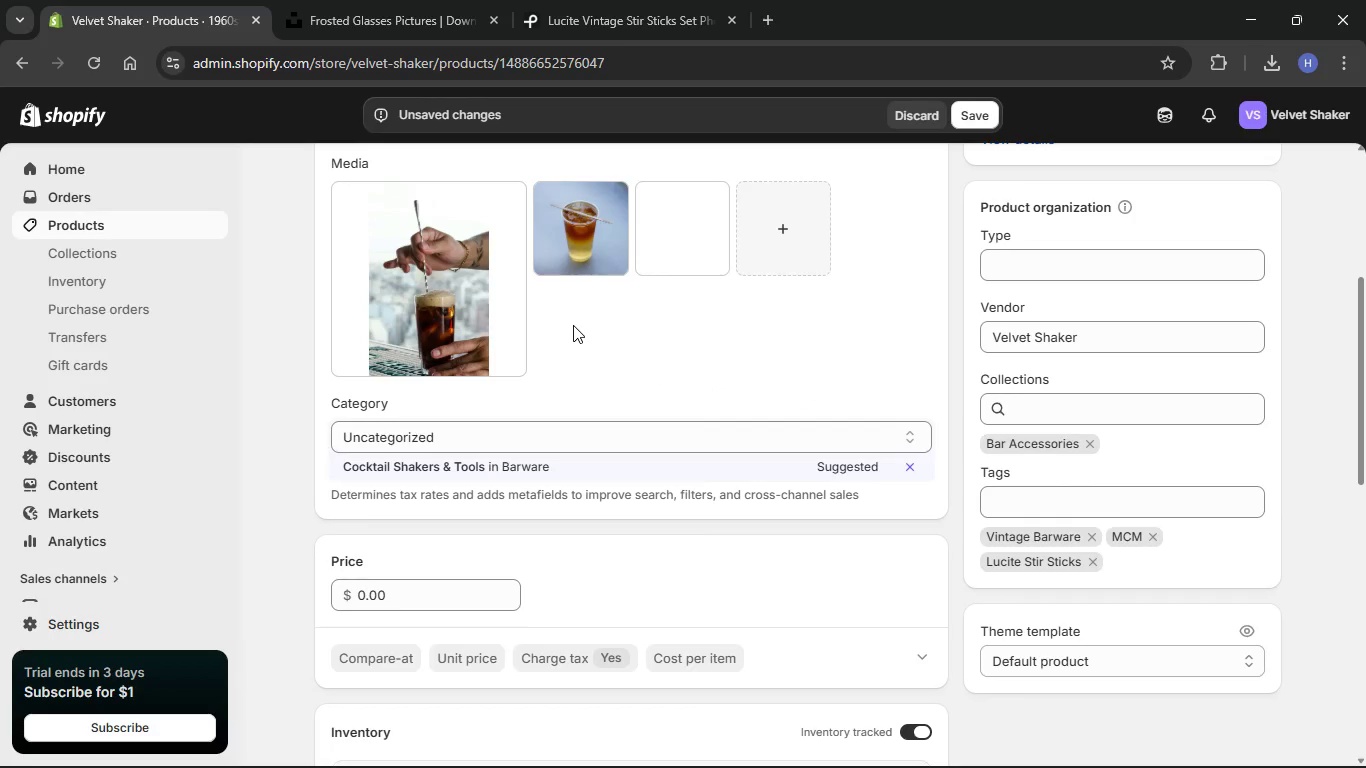 
scroll: coordinate [573, 325], scroll_direction: up, amount: 3.0
 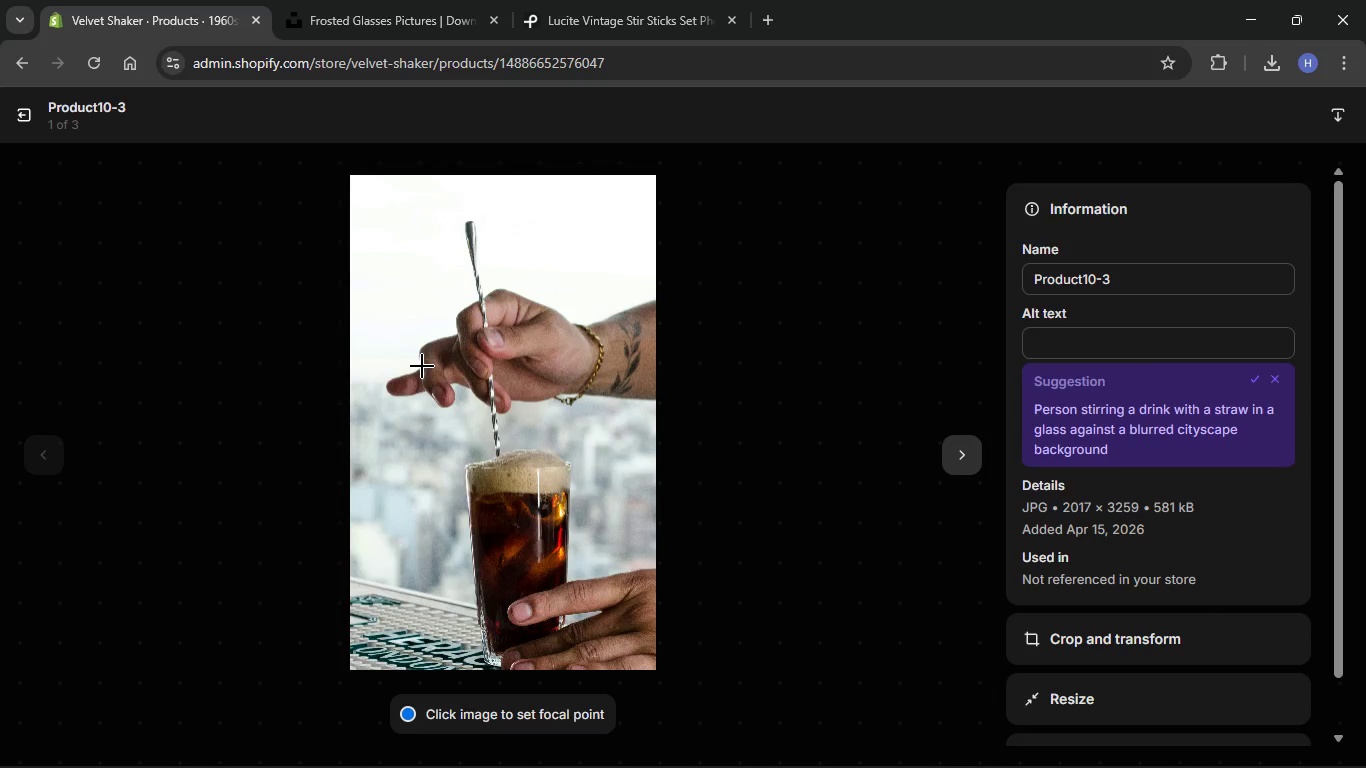 
wait(65.85)
 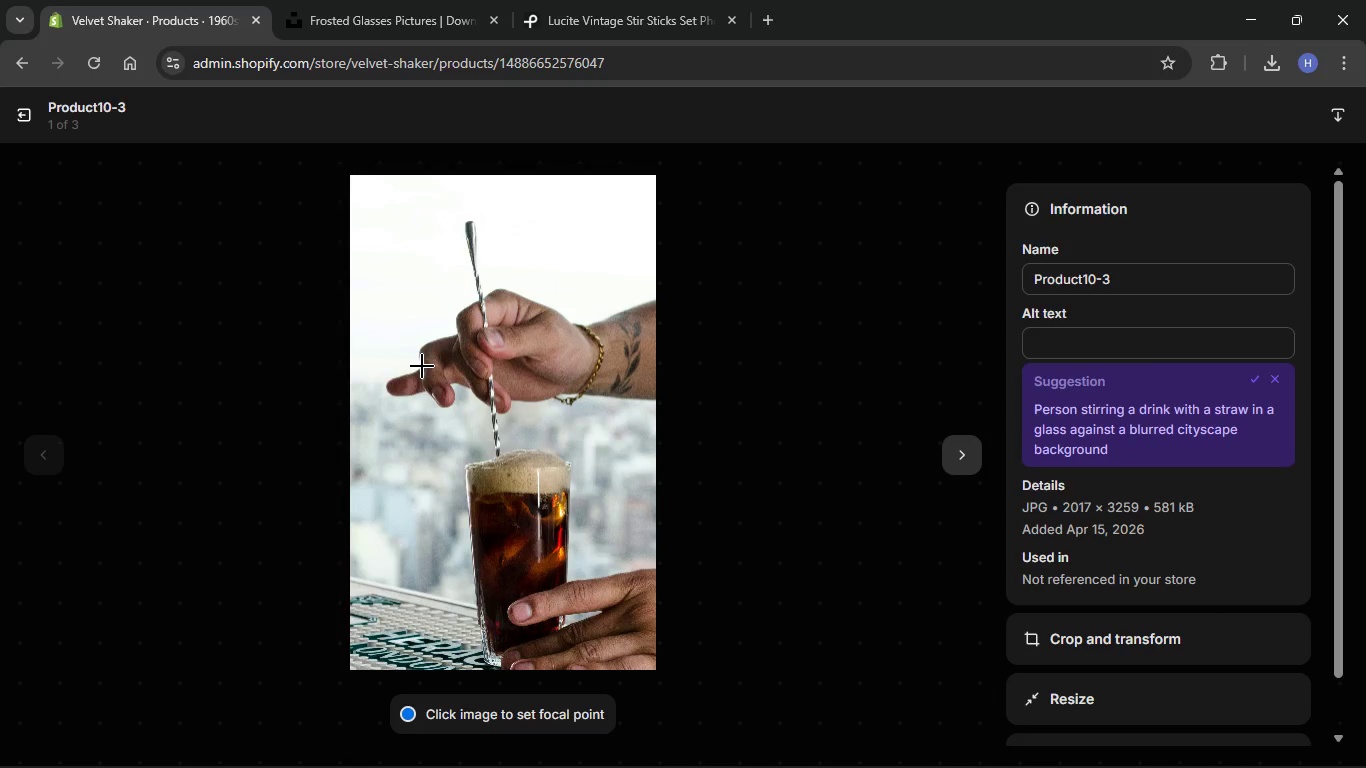 
left_click([1158, 353])
 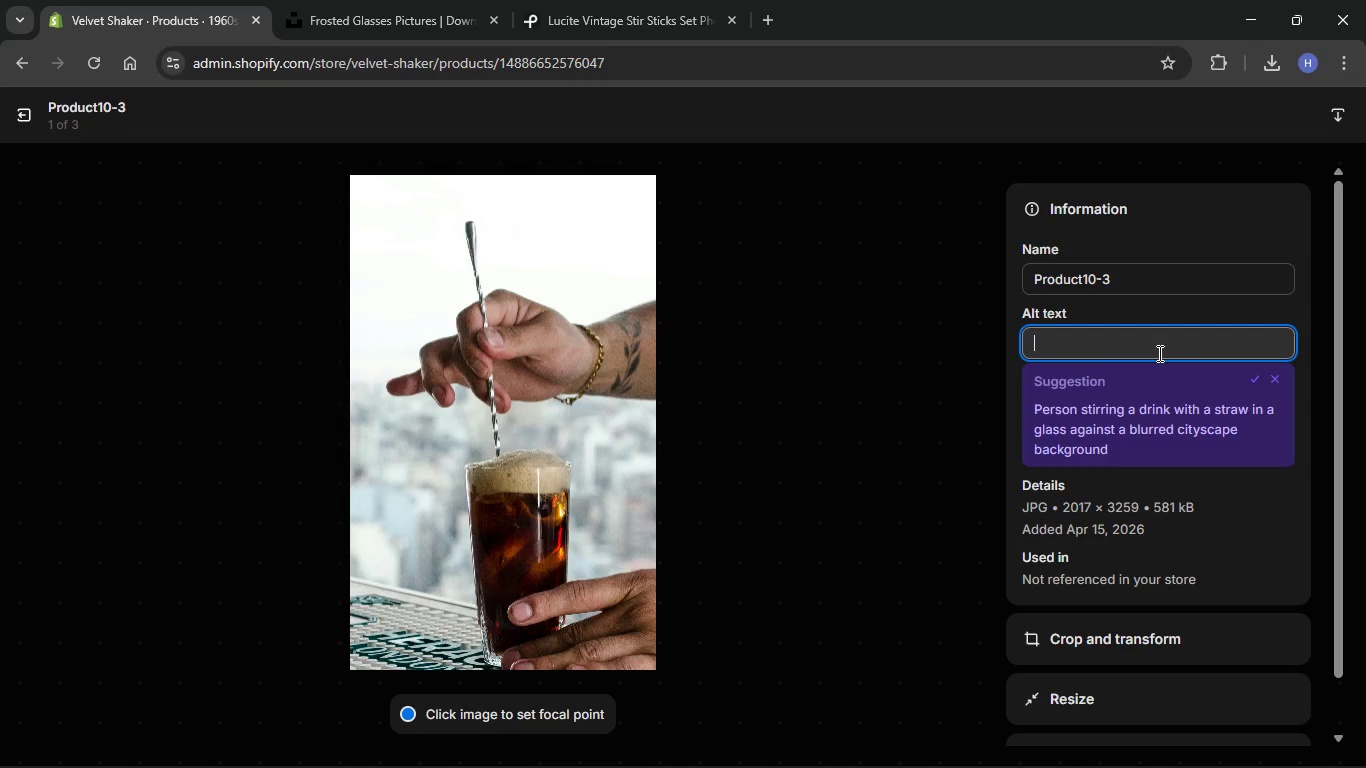 
key(Control+V)
 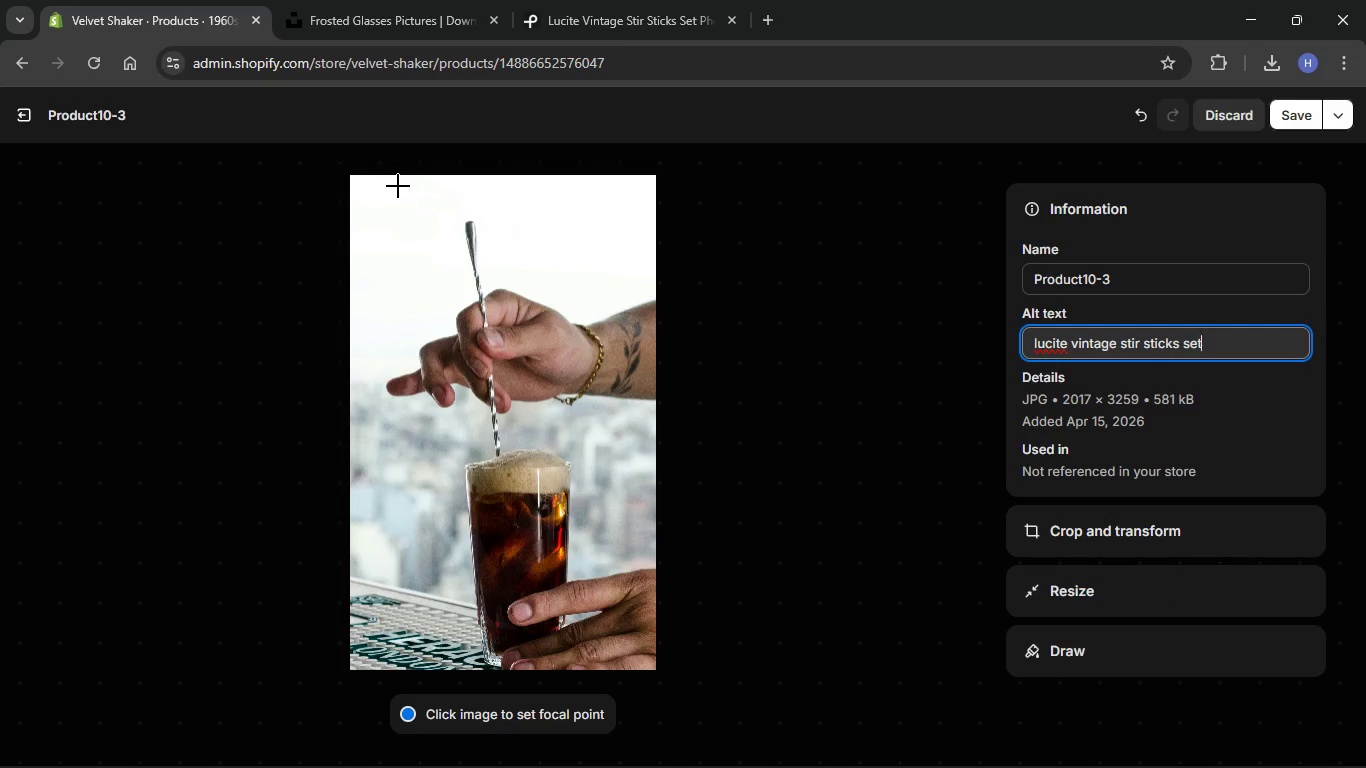 
left_click([497, 224])
 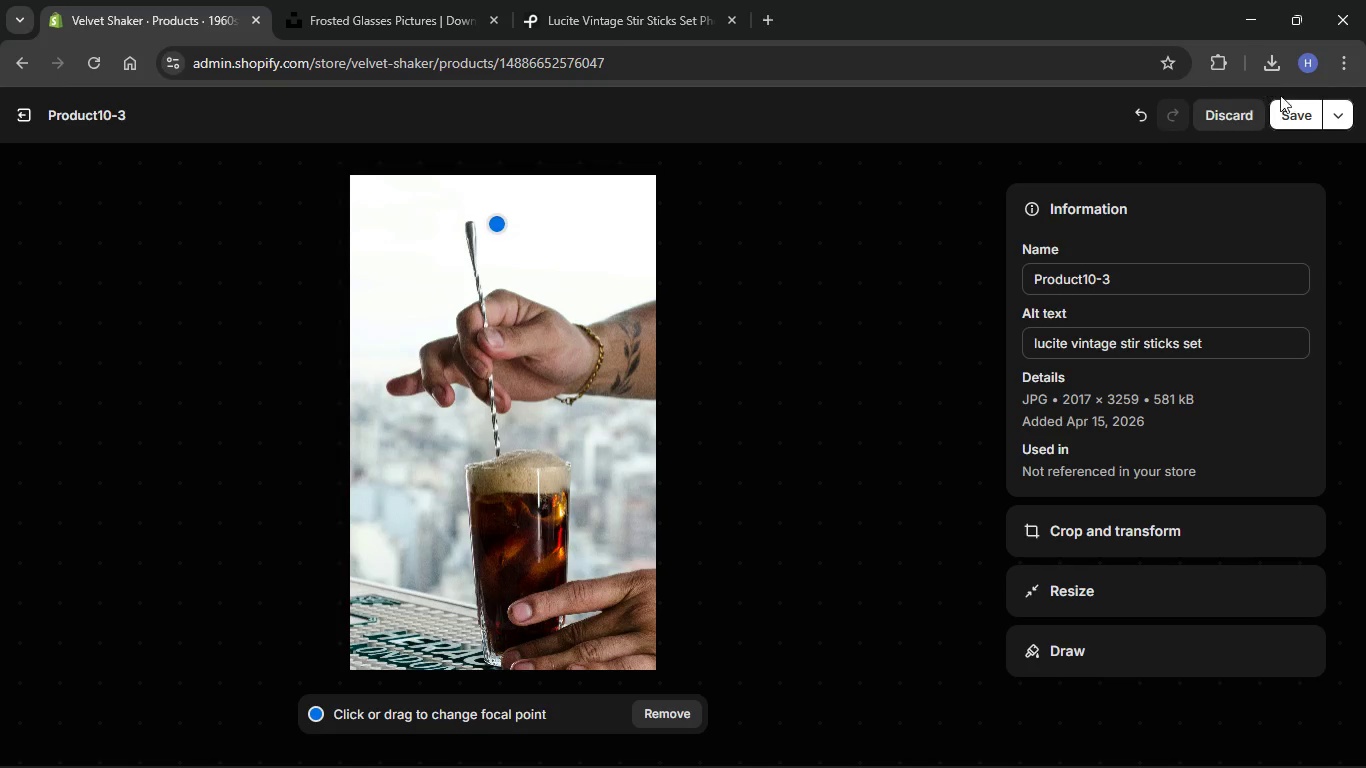 
left_click([1293, 120])
 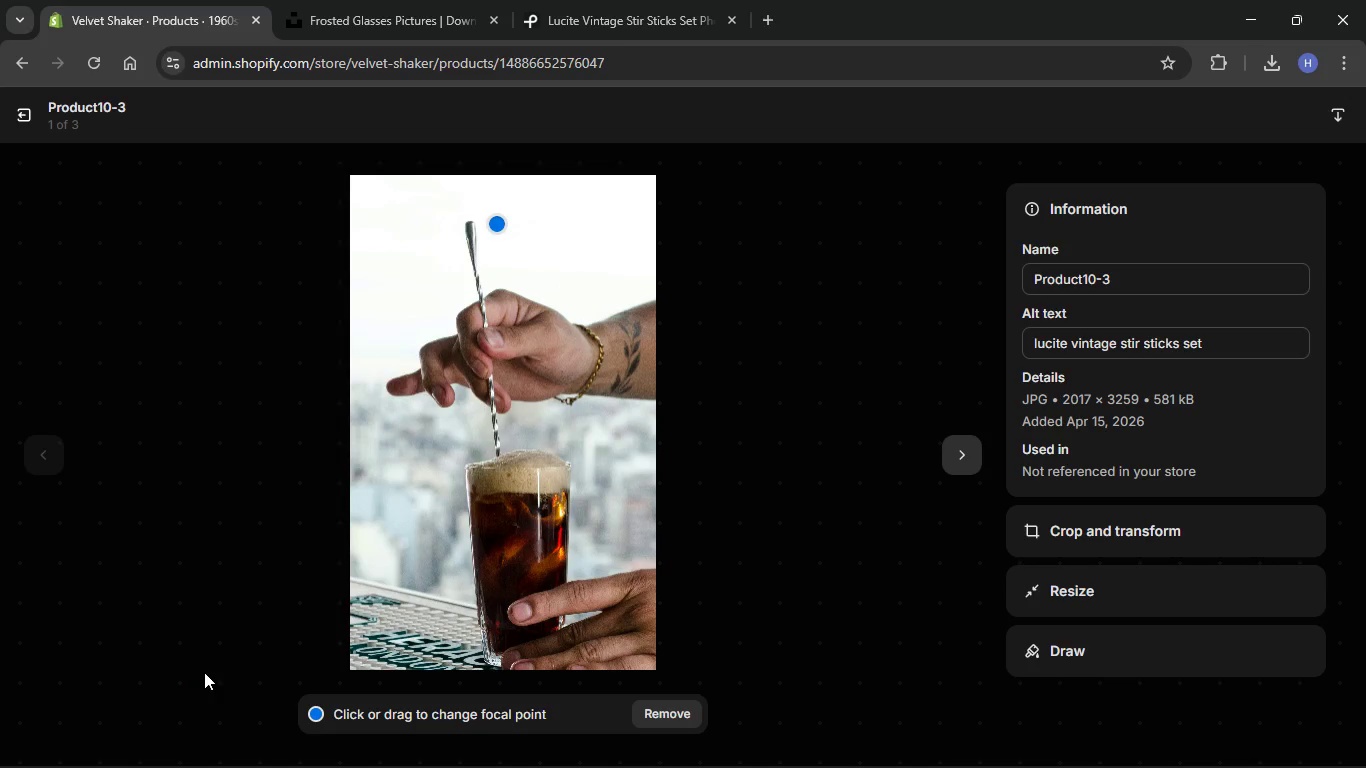 
wait(9.36)
 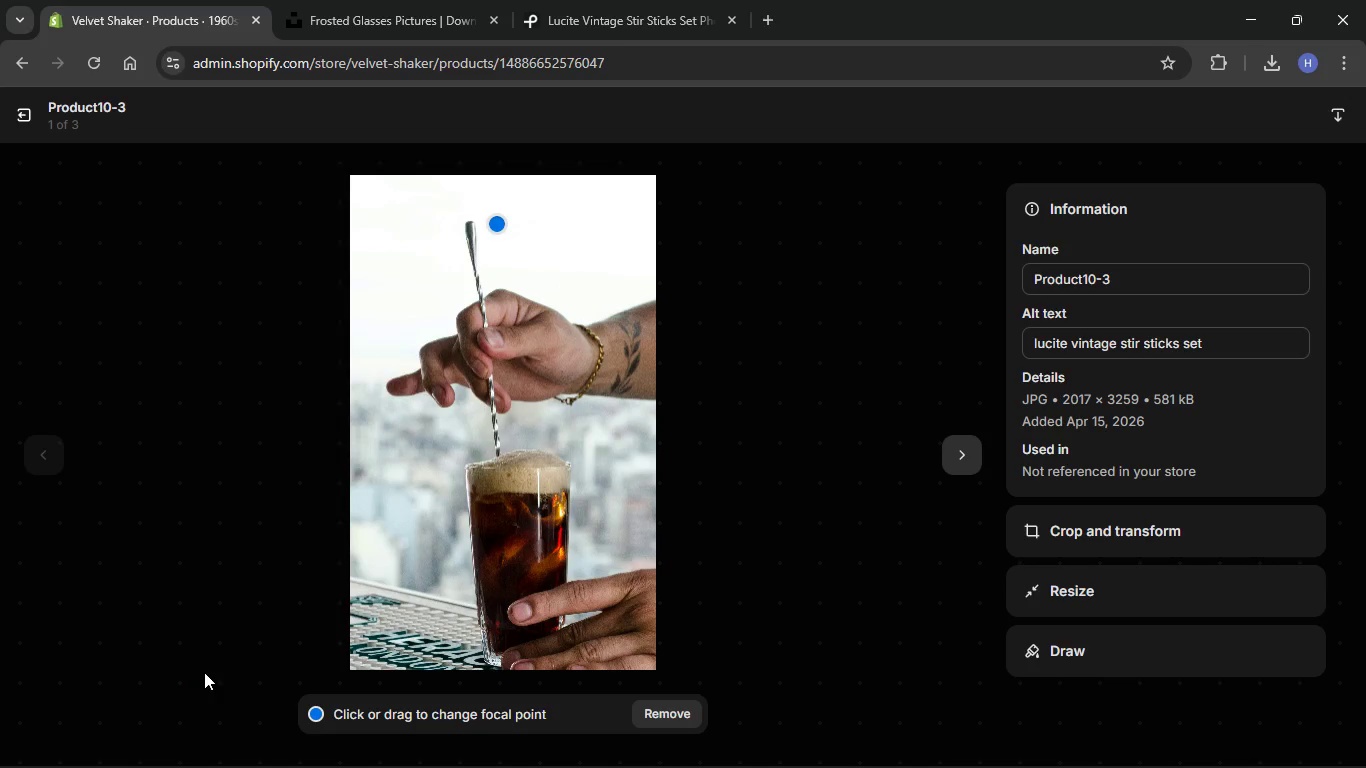 
left_click([16, 110])
 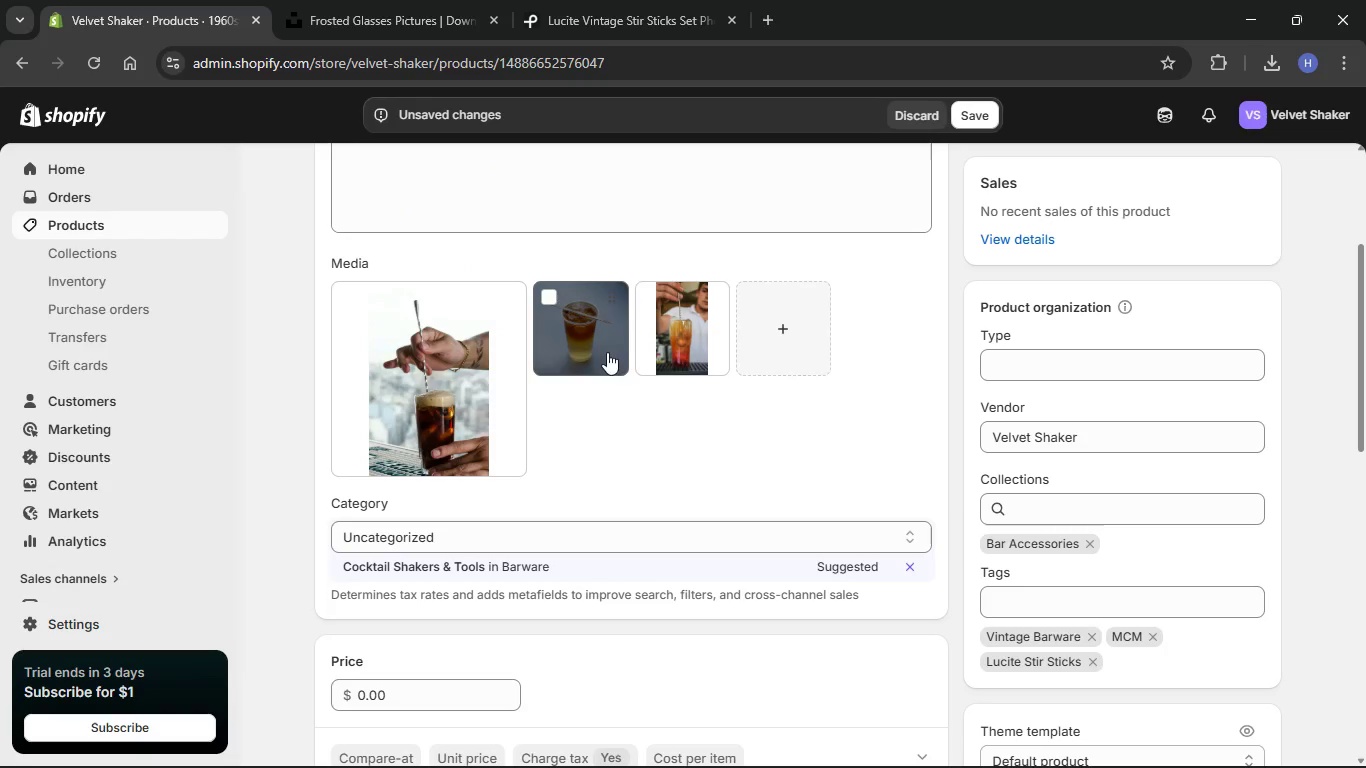 
left_click([603, 347])
 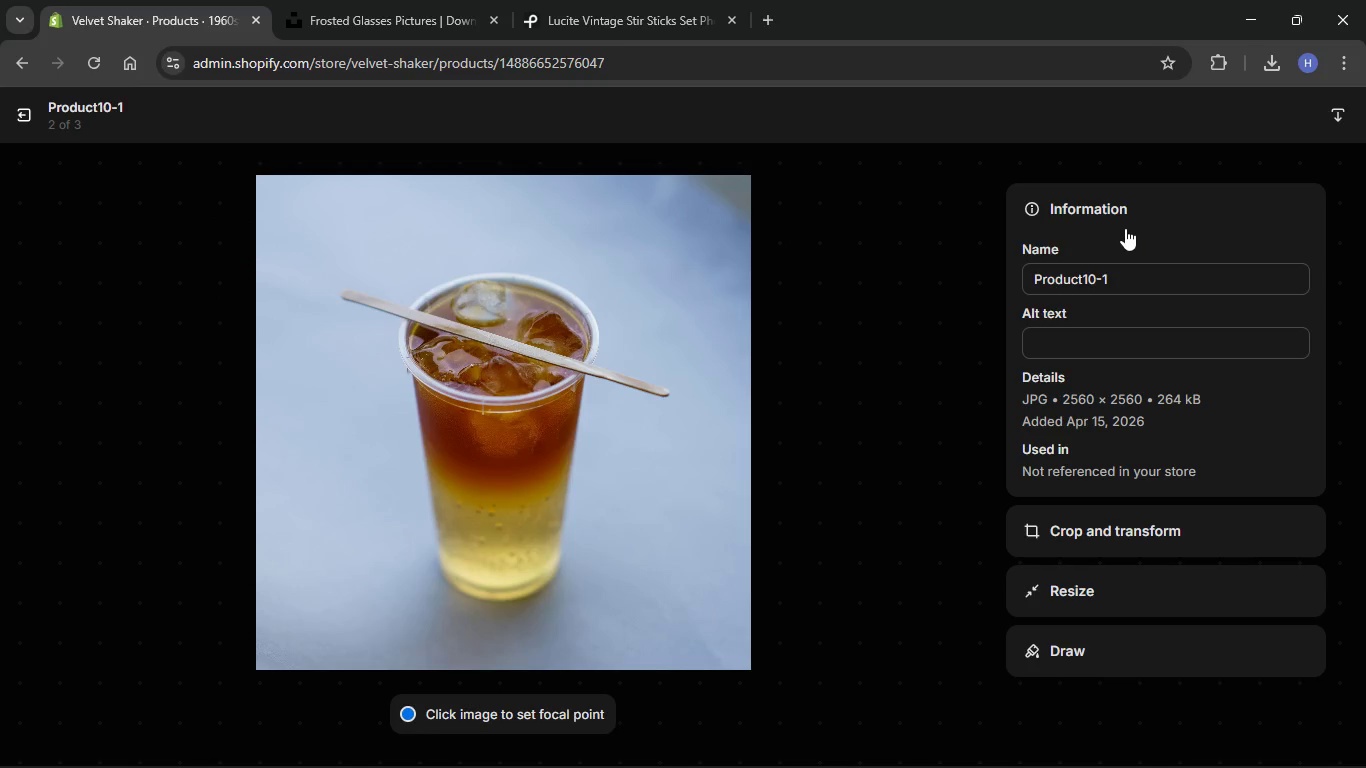 
left_click([1143, 327])
 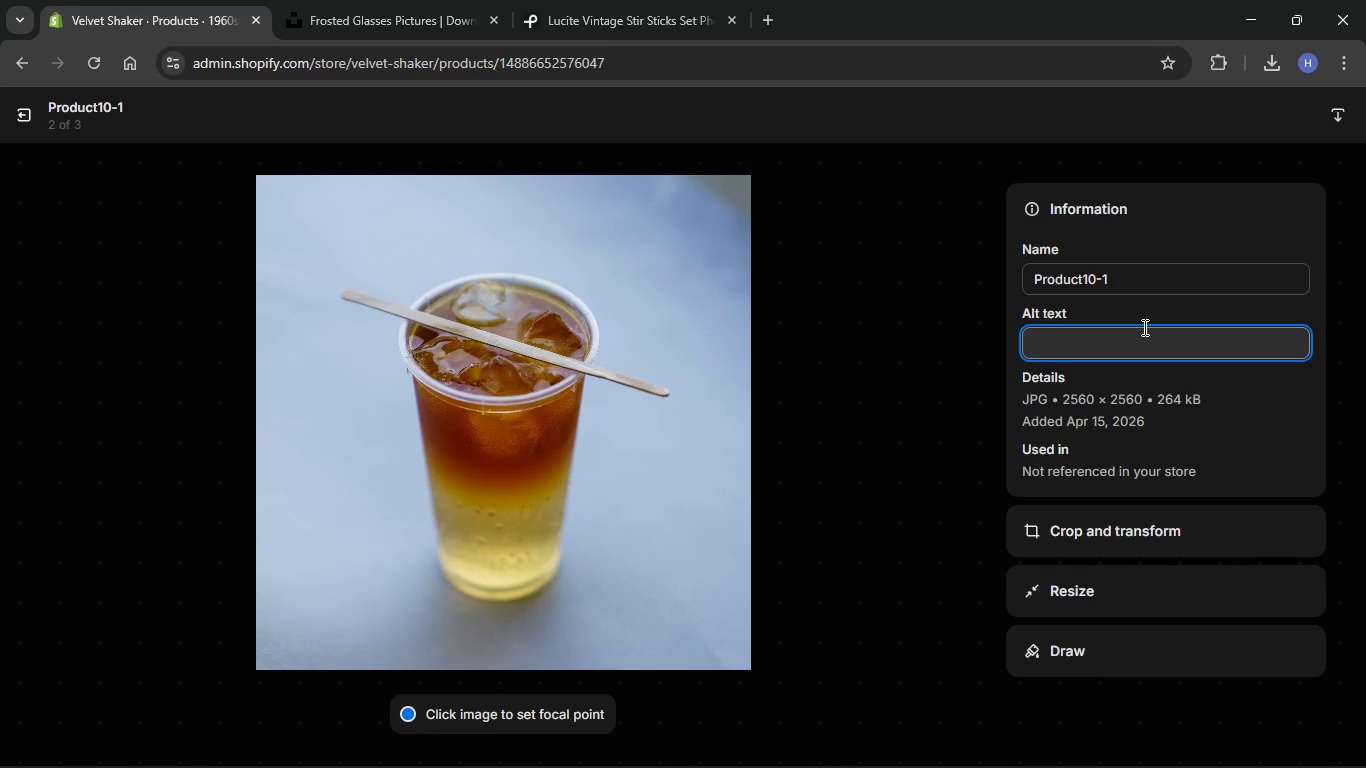 
key(Control+V)
 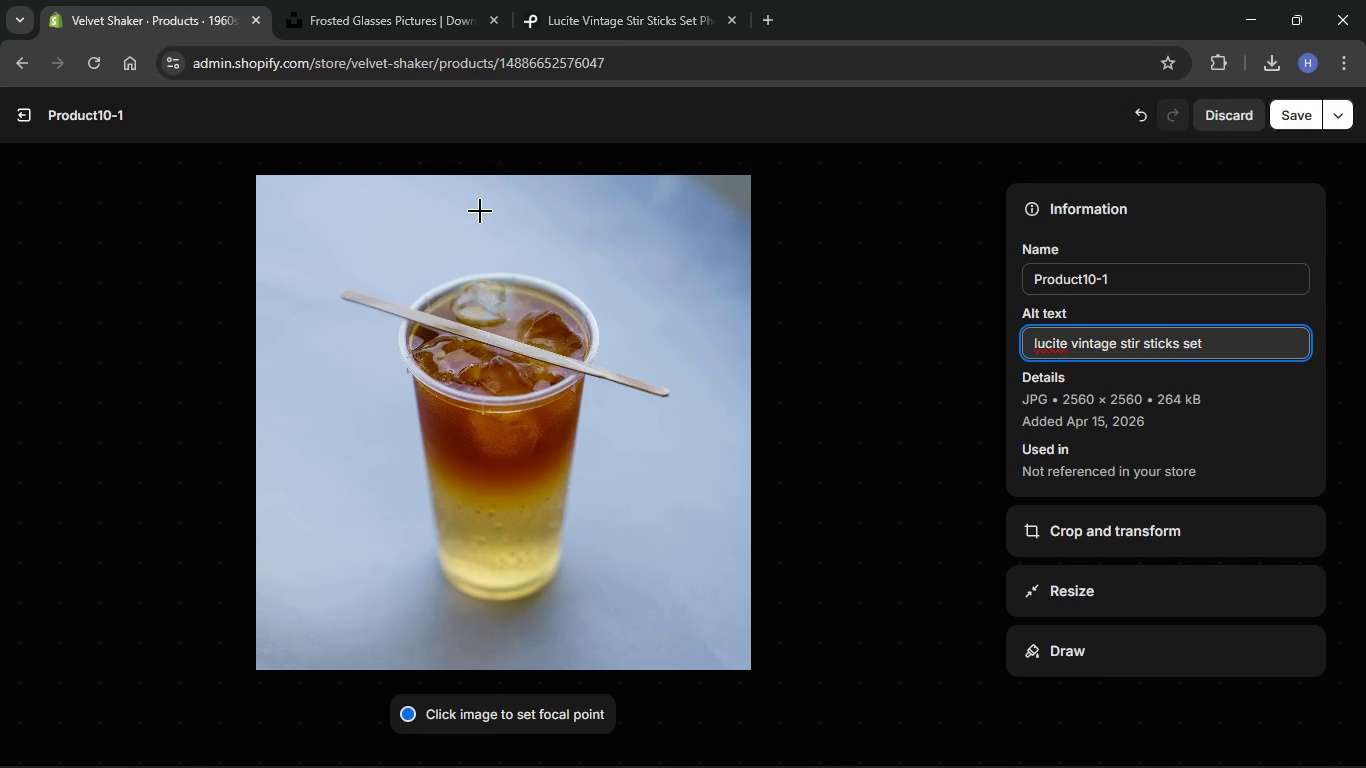 
left_click([501, 222])
 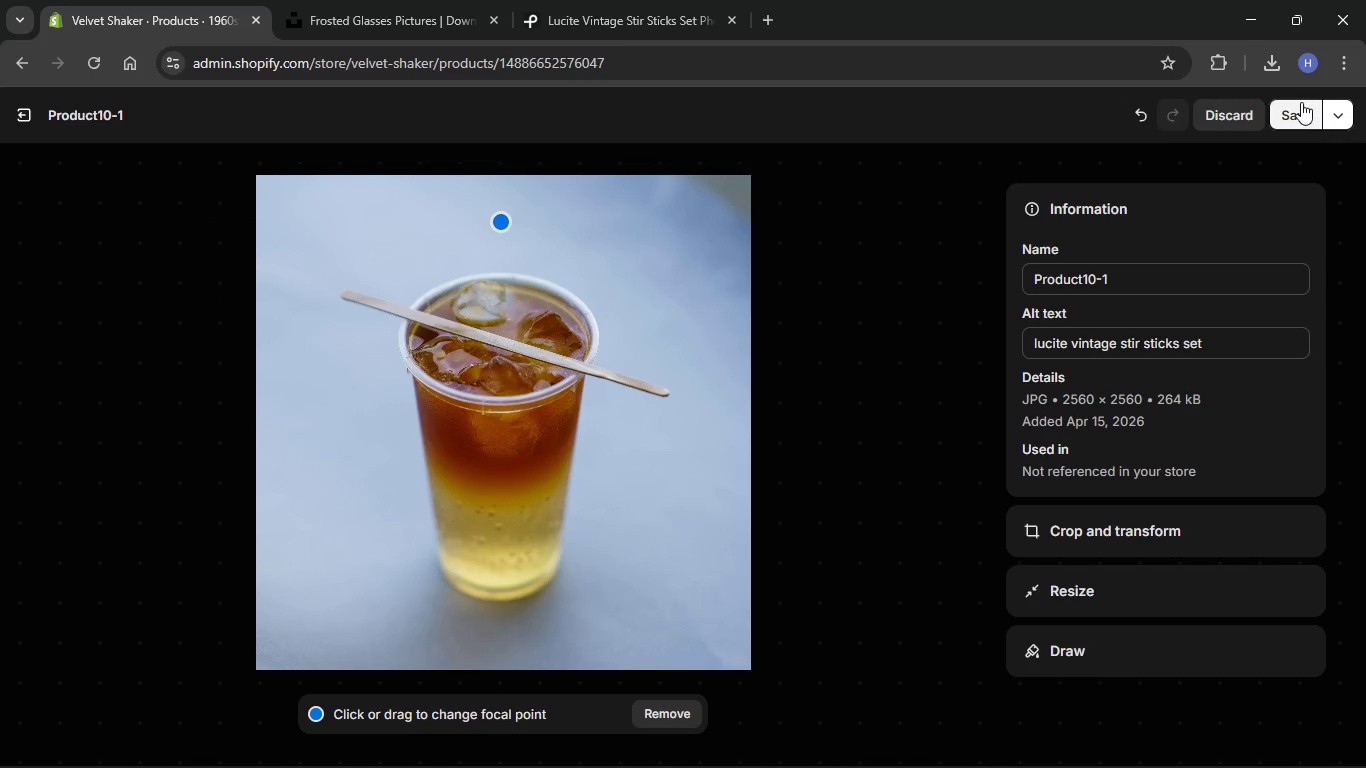 
left_click([1300, 102])
 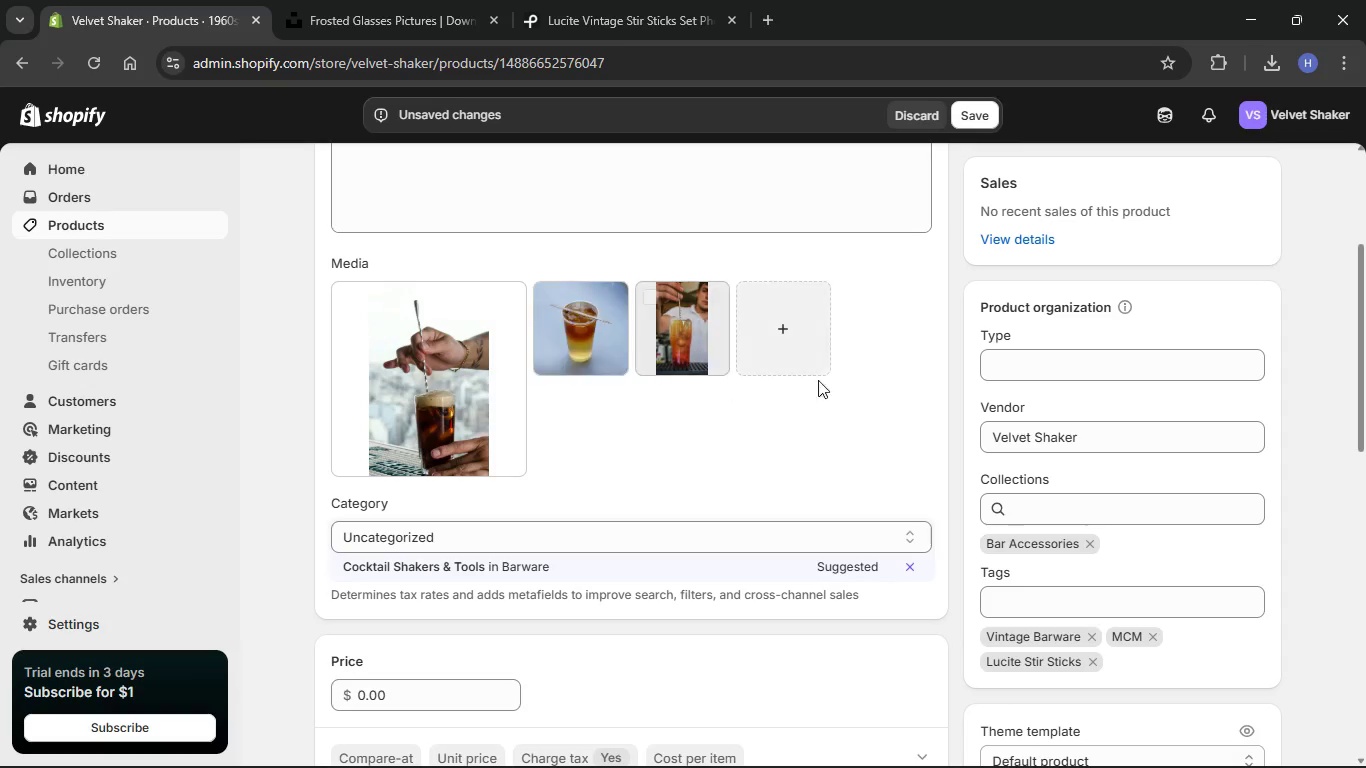 
wait(7.09)
 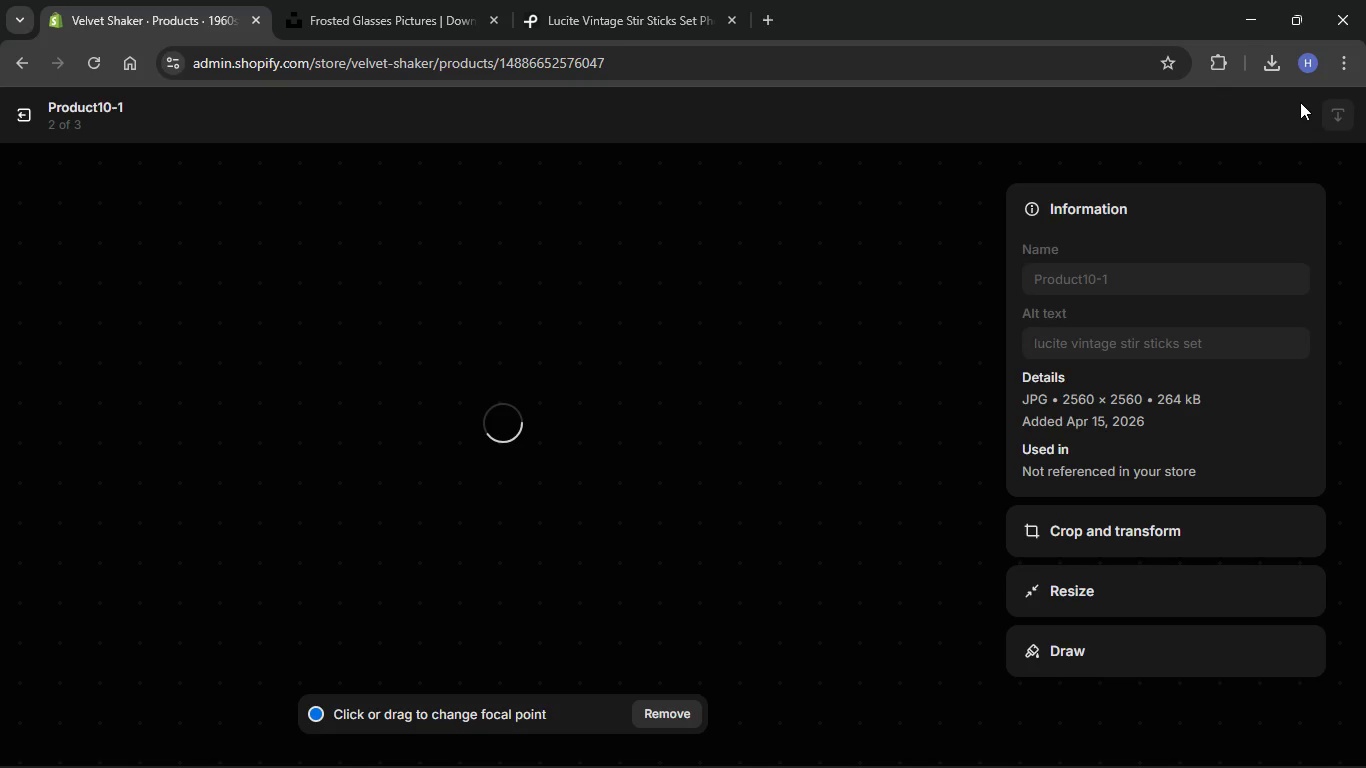 
left_click([691, 336])
 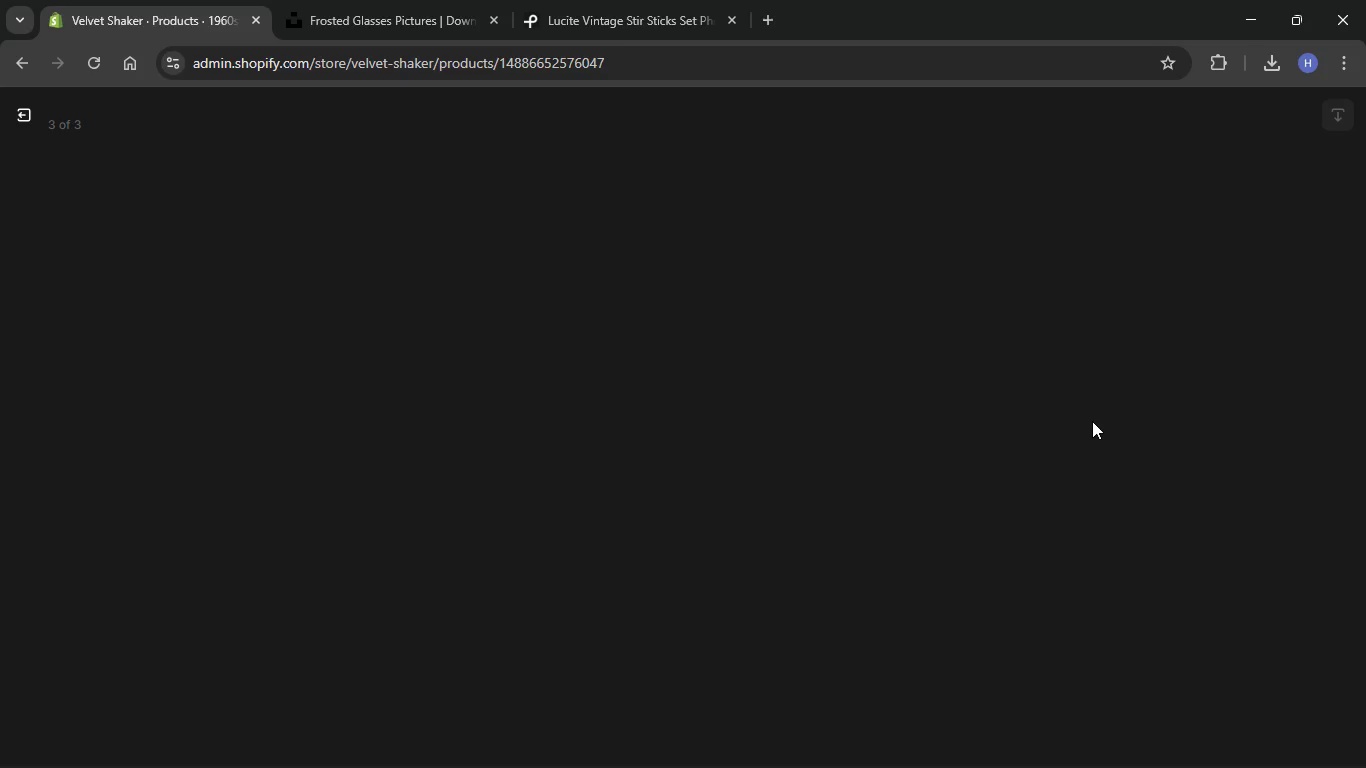 
wait(5.86)
 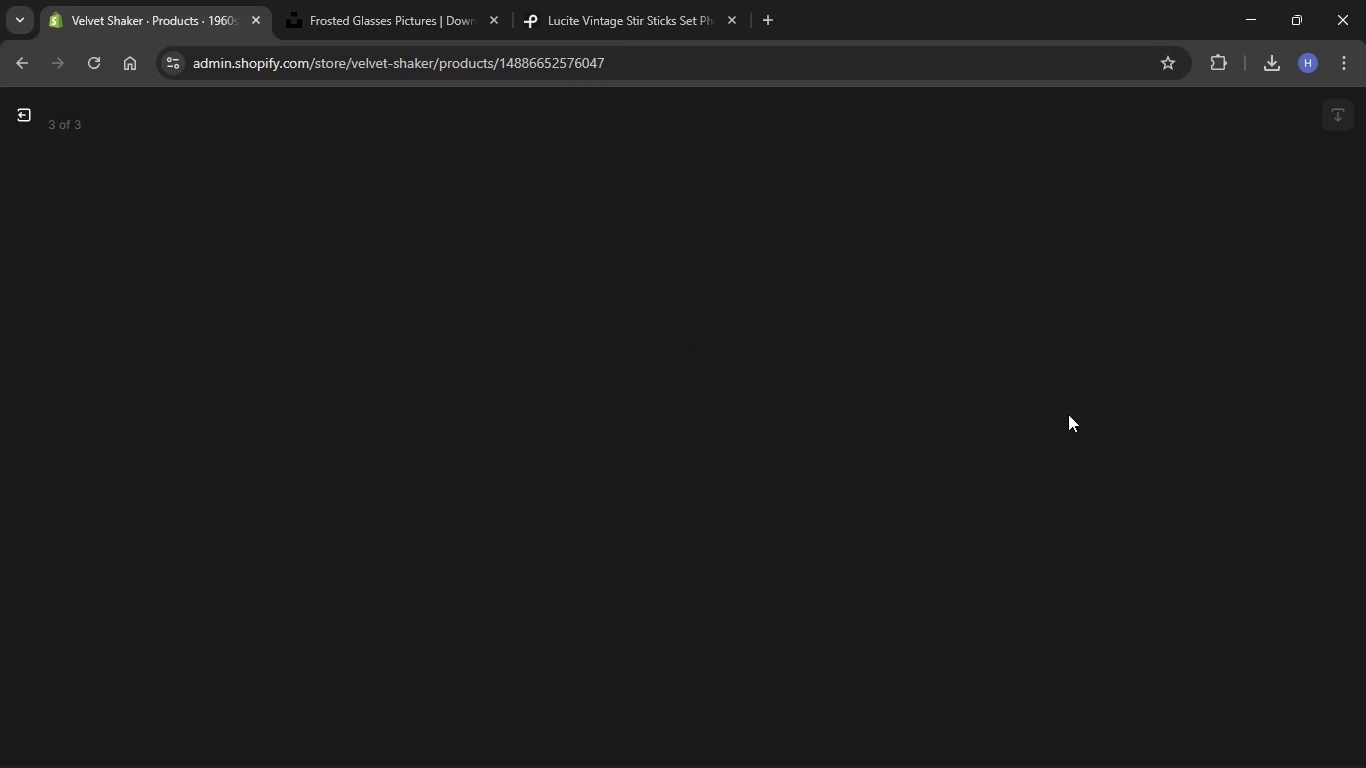 
left_click([1111, 342])
 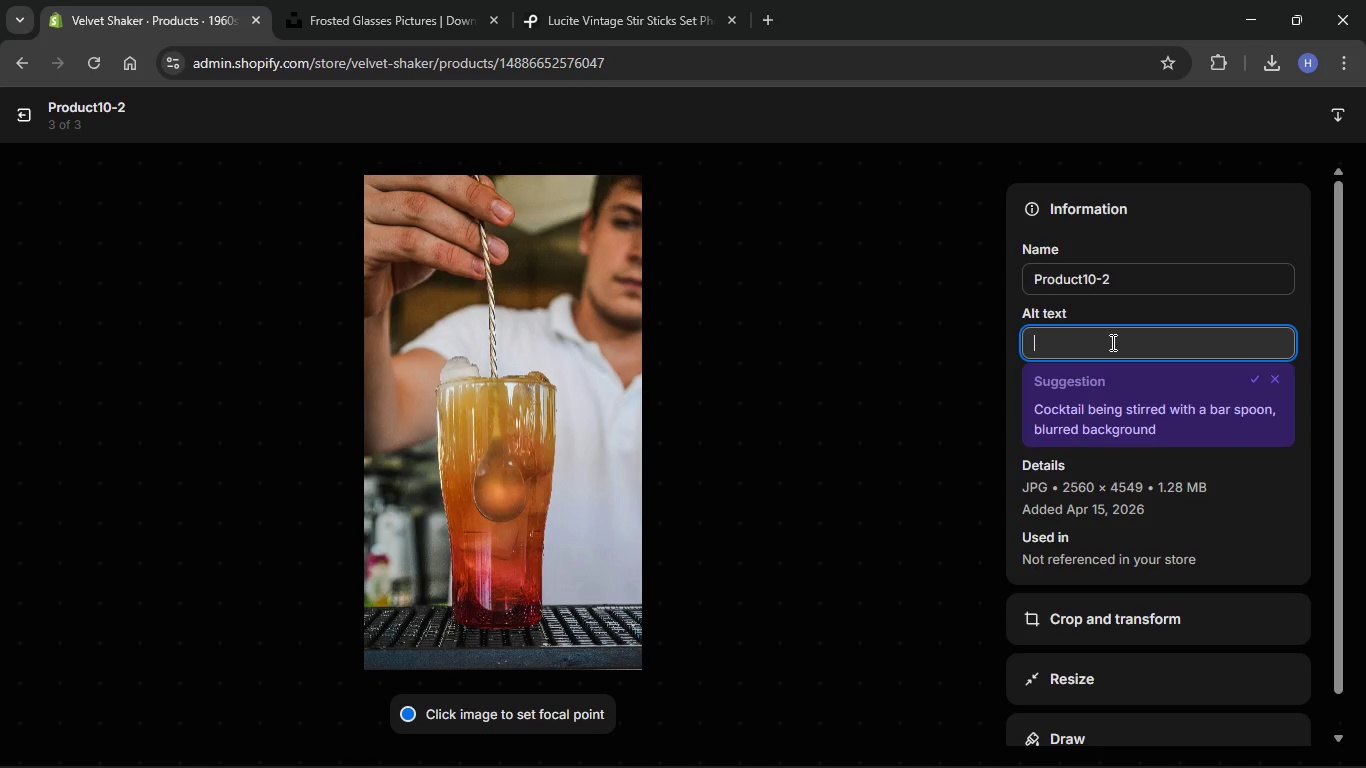 
key(Control+V)
 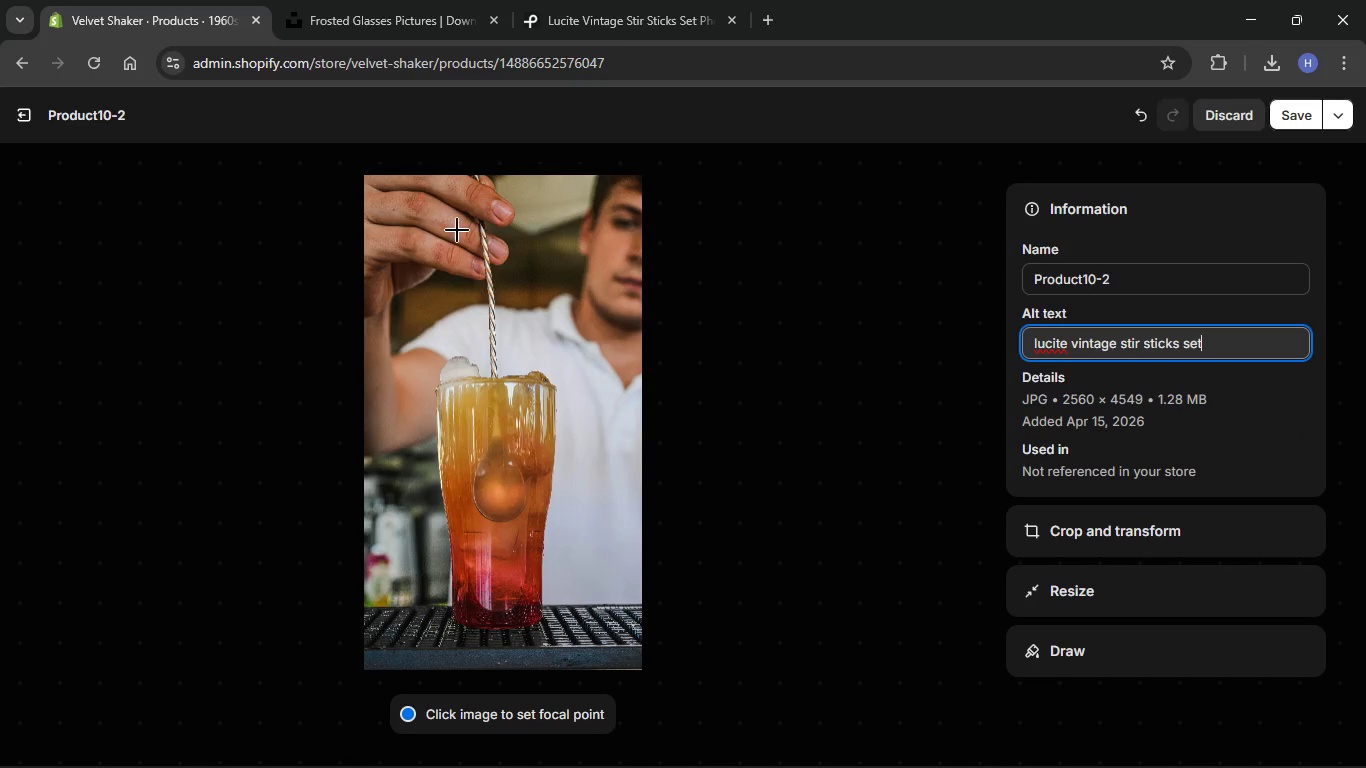 
left_click([496, 231])
 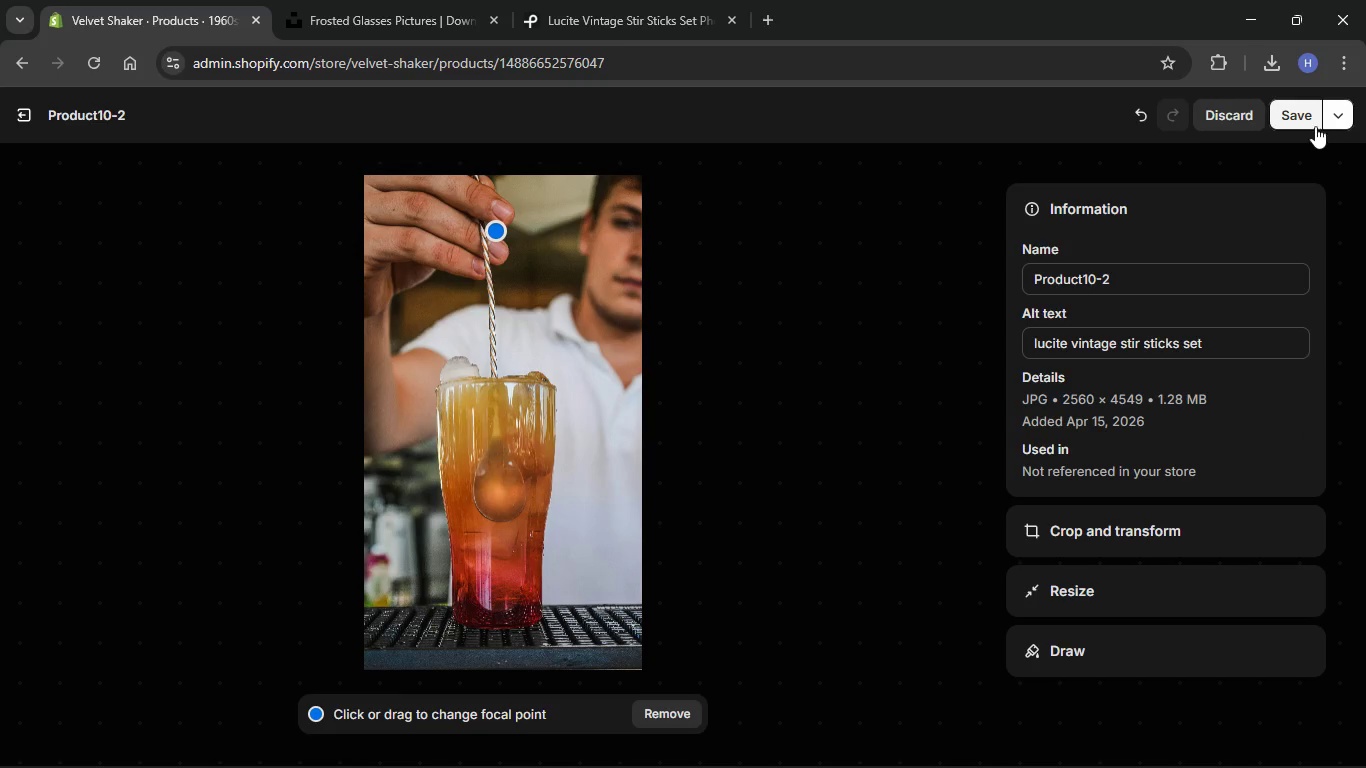 
left_click([1289, 107])
 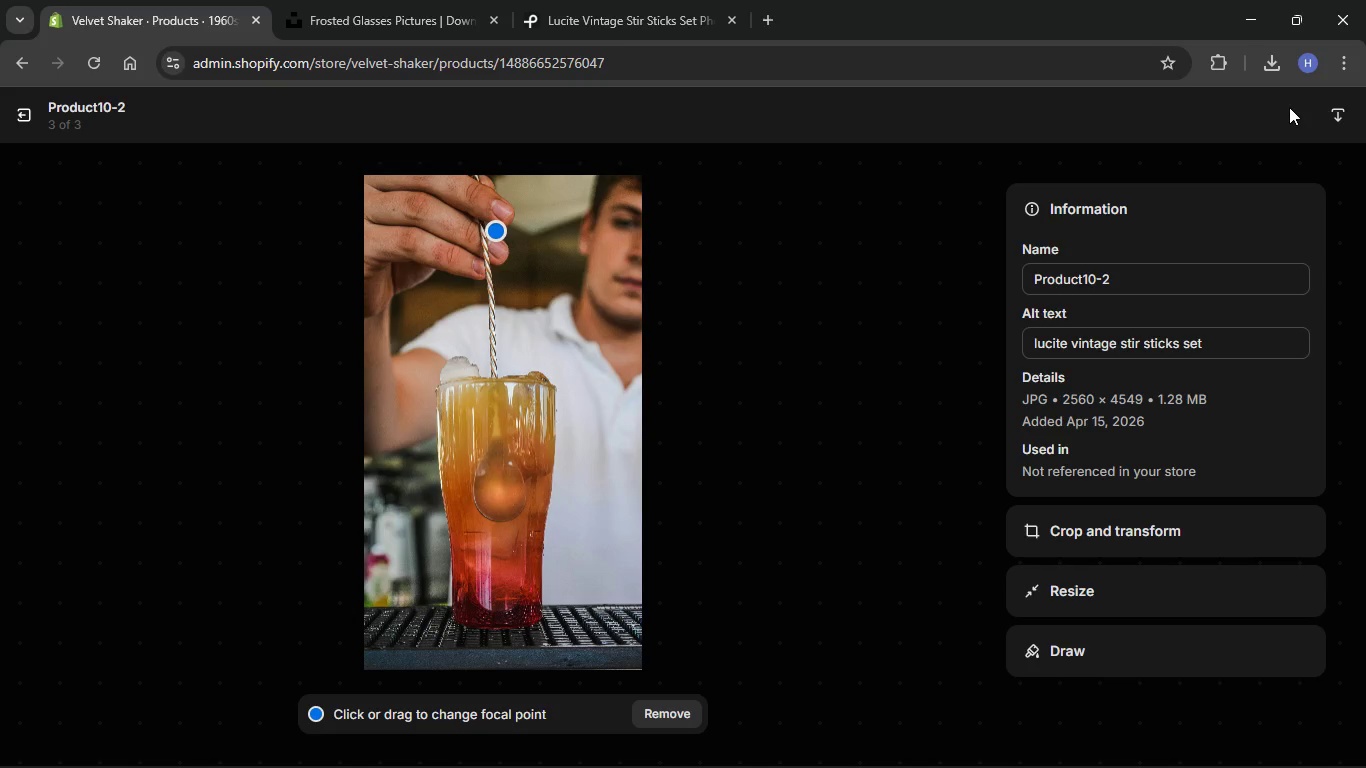 
mouse_move([29, 129])
 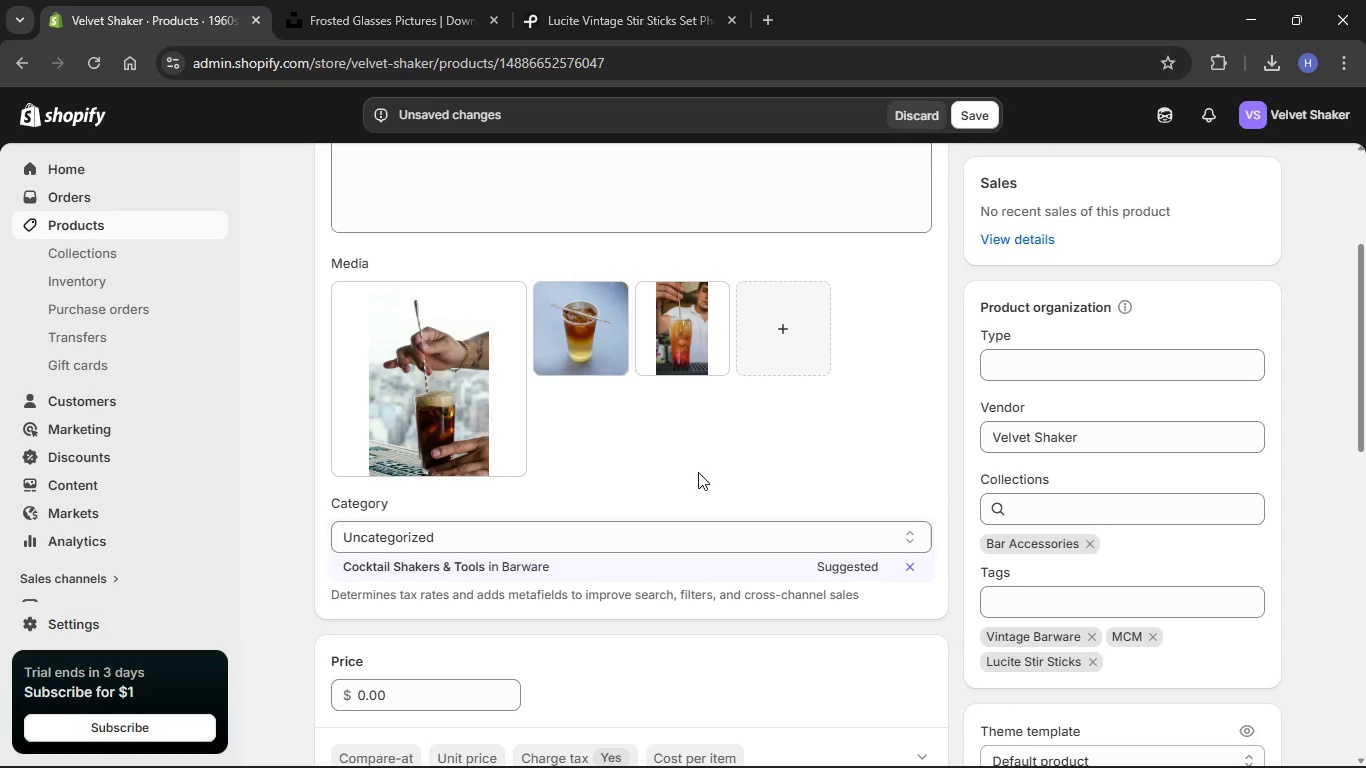 
scroll: coordinate [700, 474], scroll_direction: down, amount: 3.0
 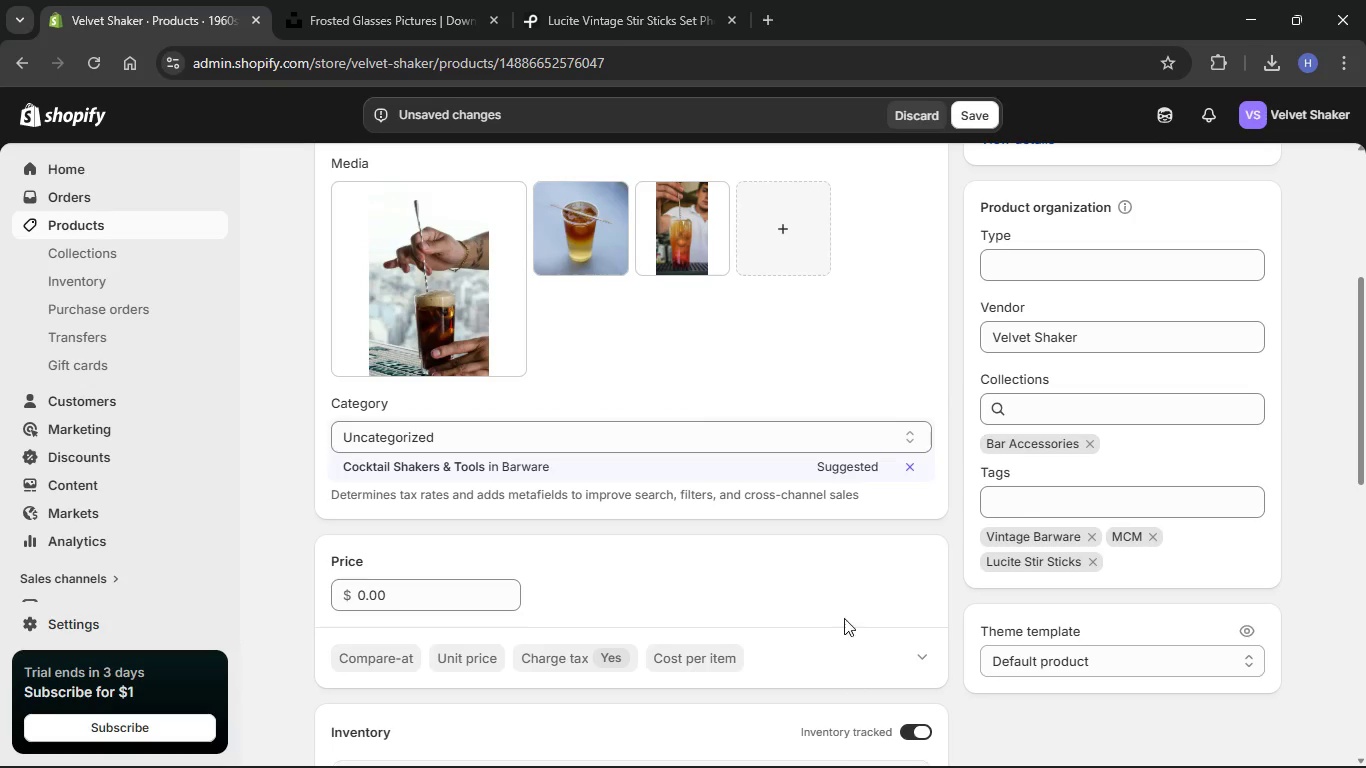 
left_click([826, 345])
 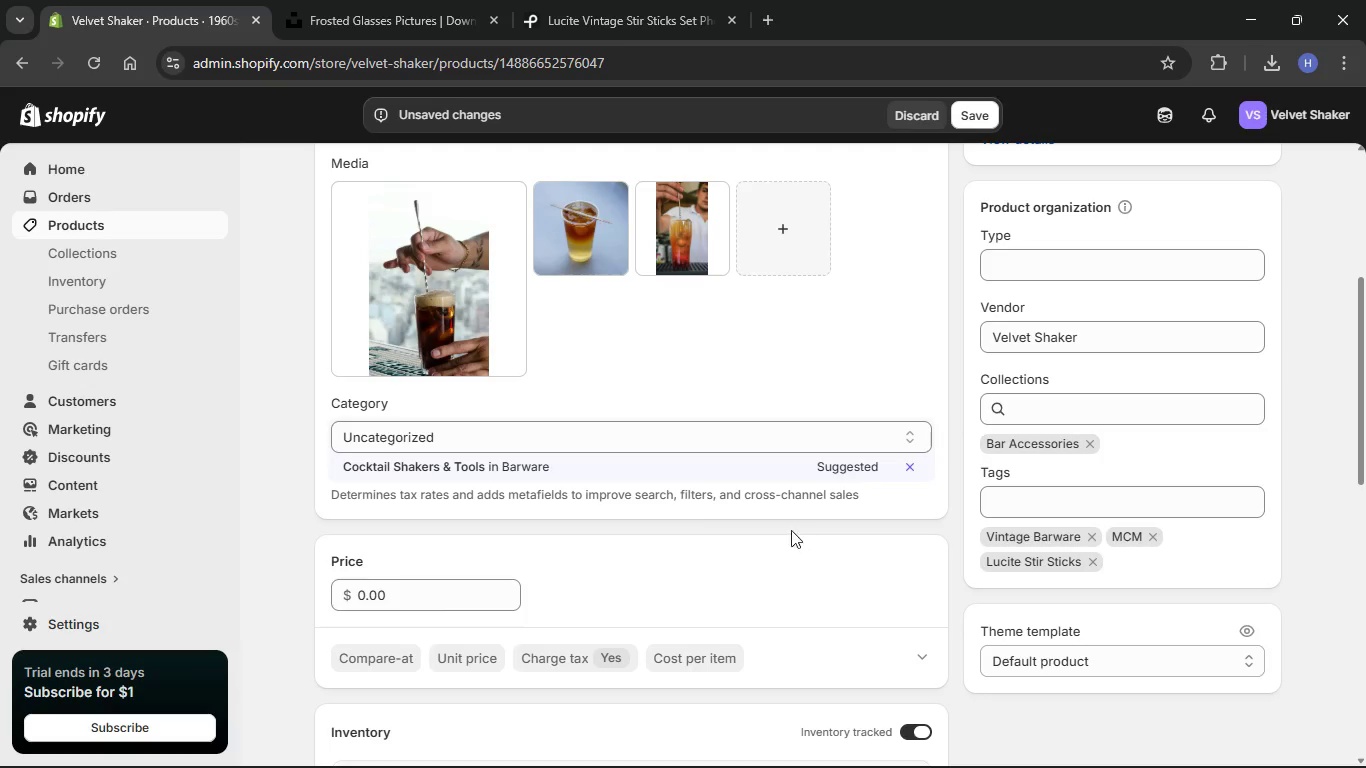 
scroll: coordinate [773, 571], scroll_direction: down, amount: 6.0
 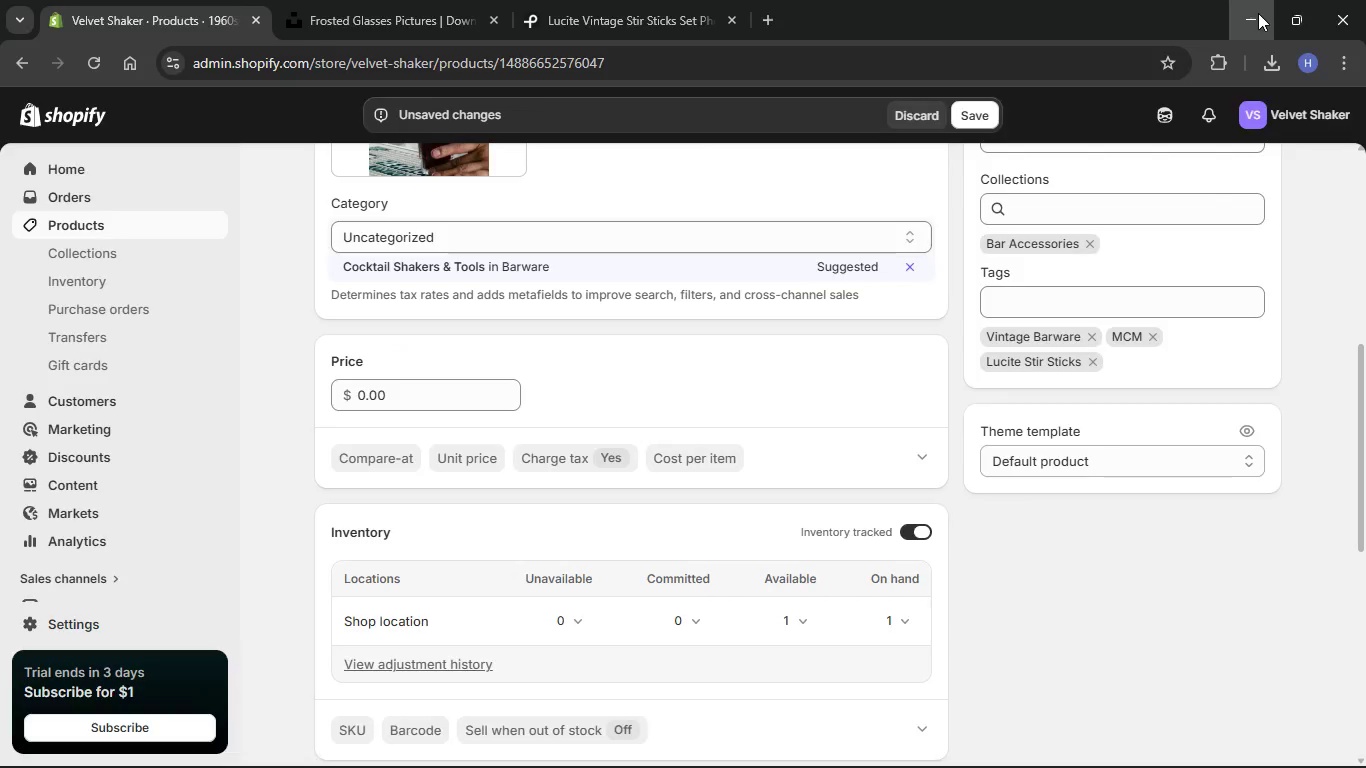 
left_click([837, 574])
 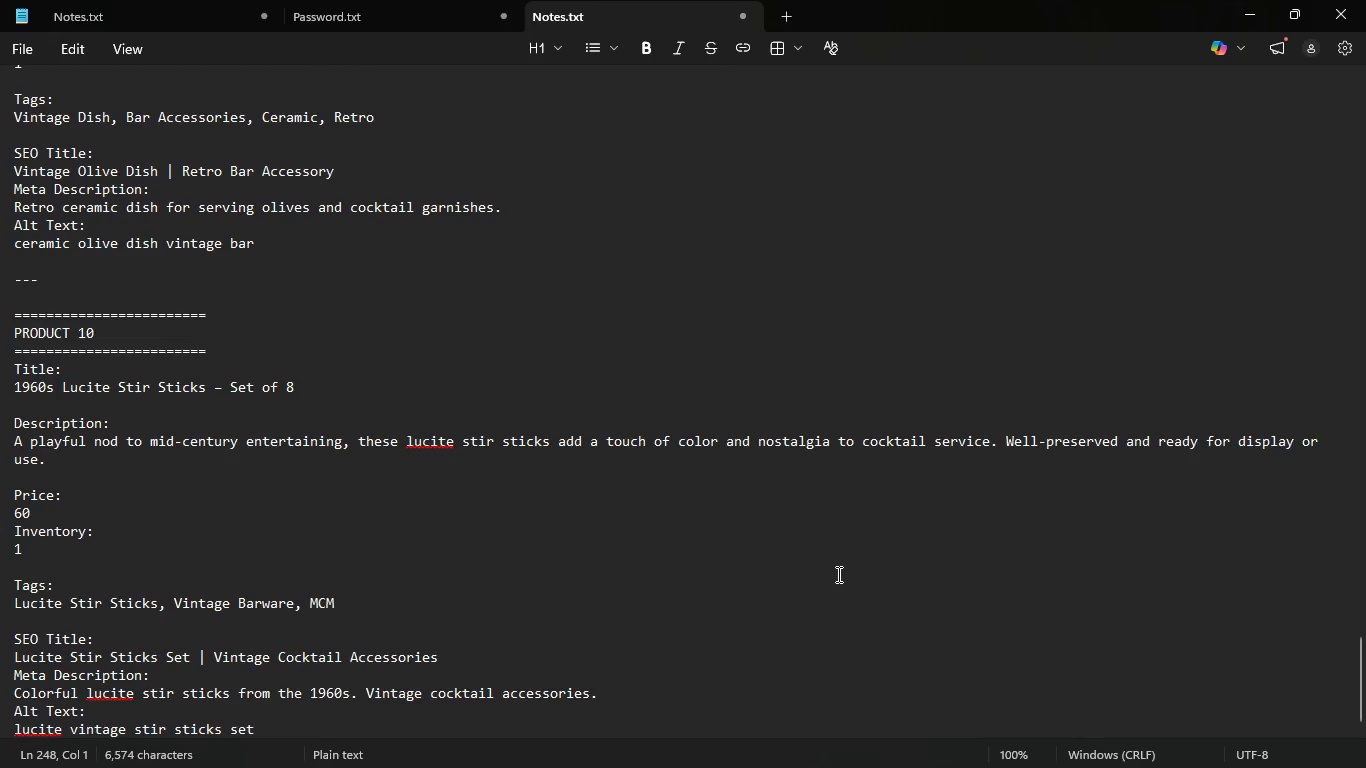 
scroll: coordinate [837, 574], scroll_direction: up, amount: 6.0
 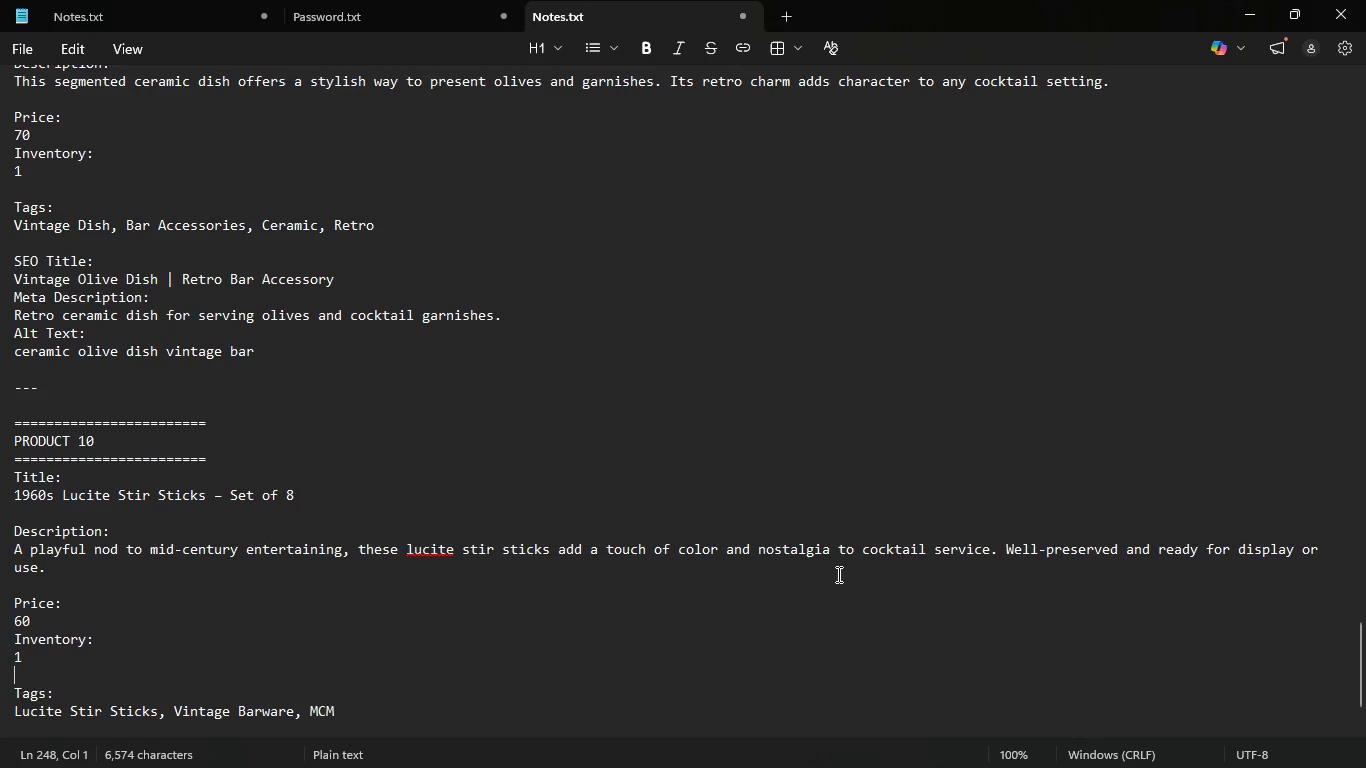 
scroll: coordinate [844, 585], scroll_direction: down, amount: 10.0
 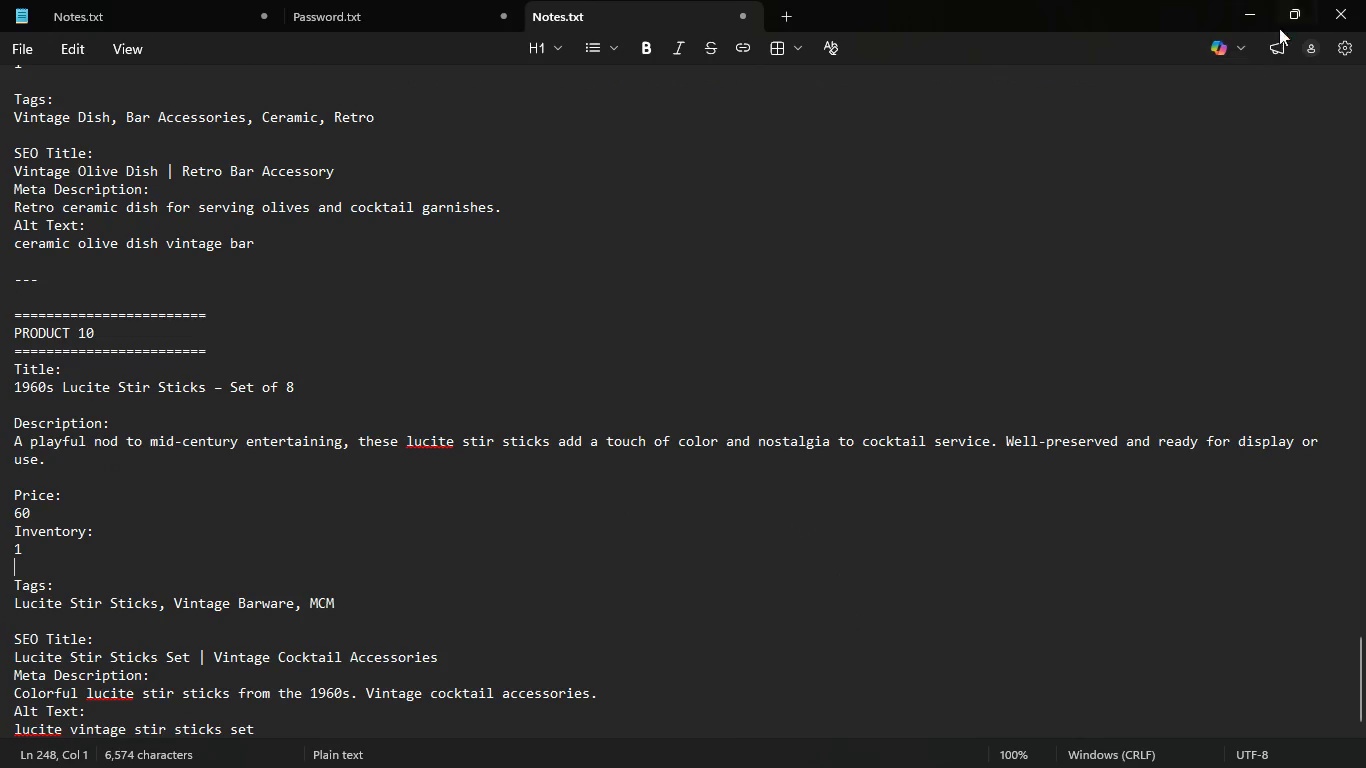 
left_click([1255, 17])
 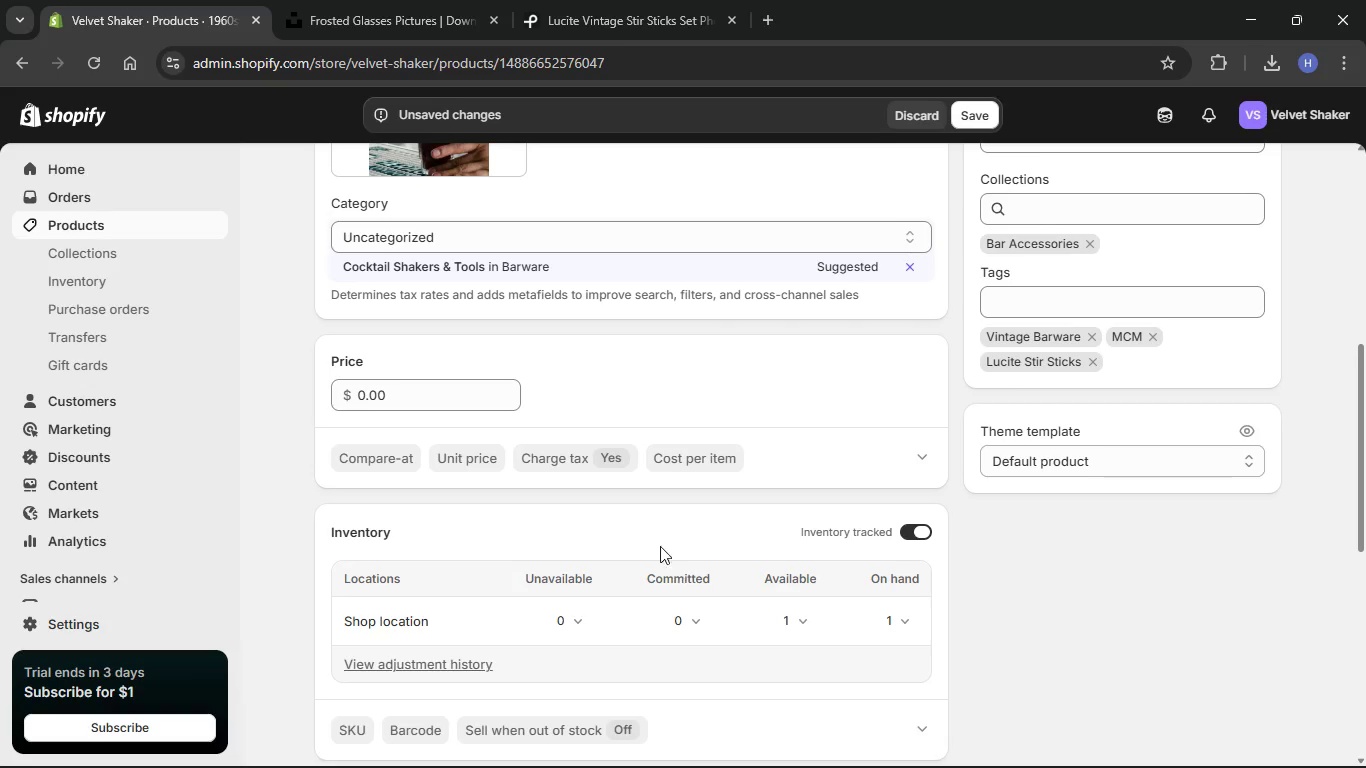 
left_click([446, 389])
 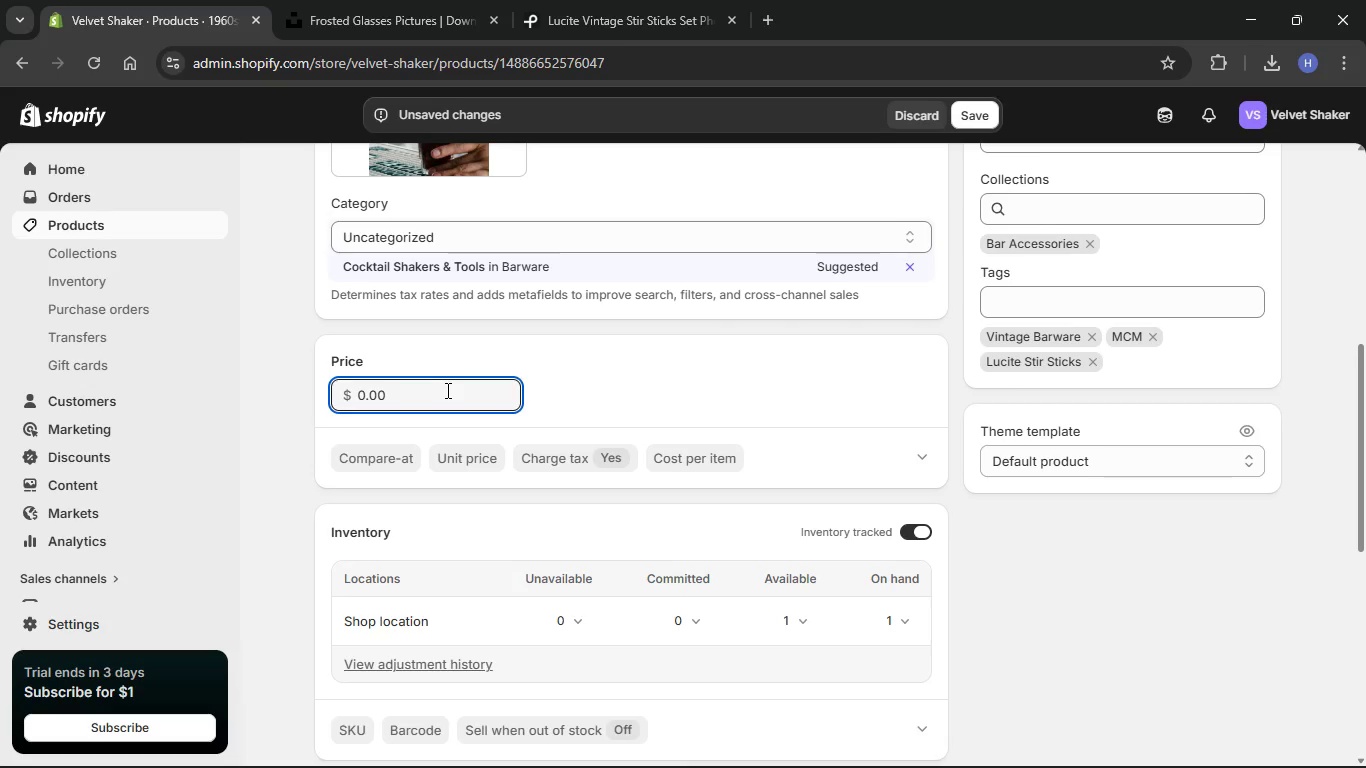 
key(Backspace)
 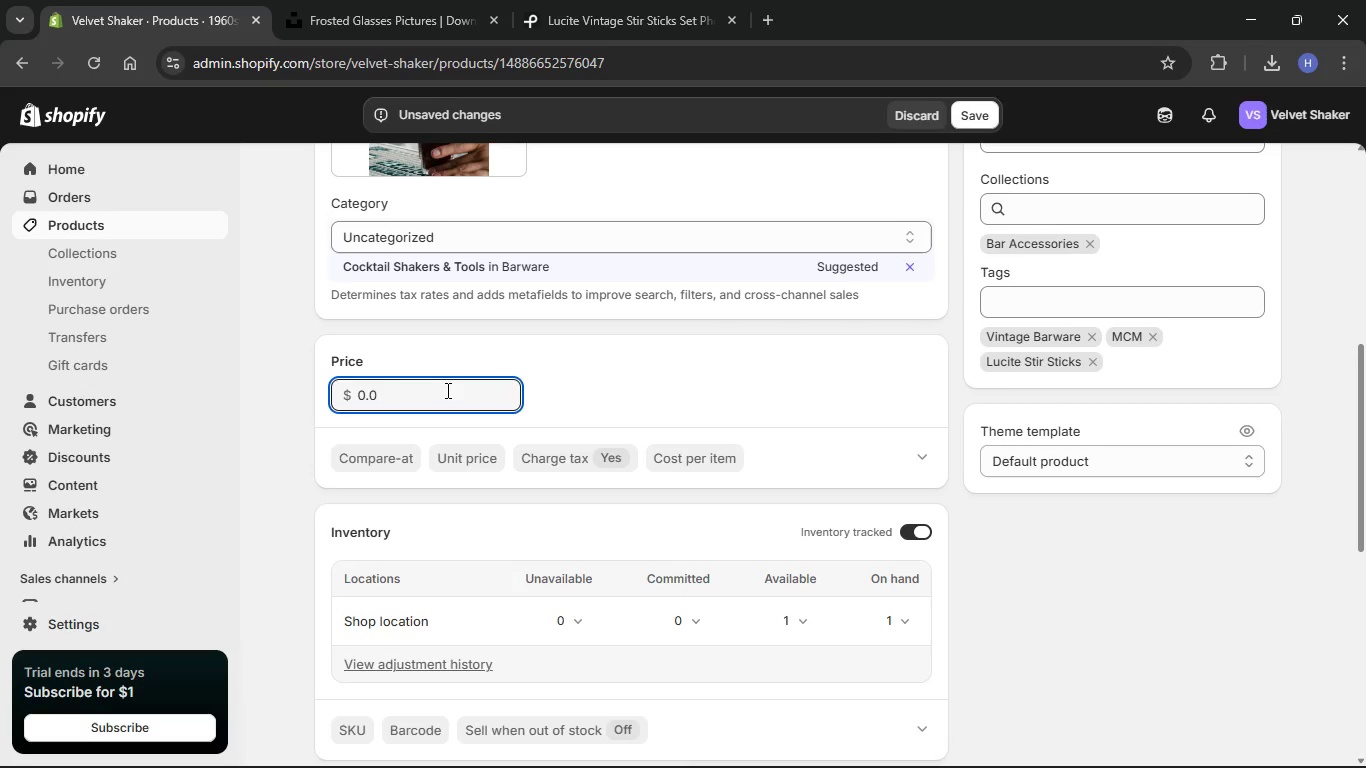 
key(Backspace)
 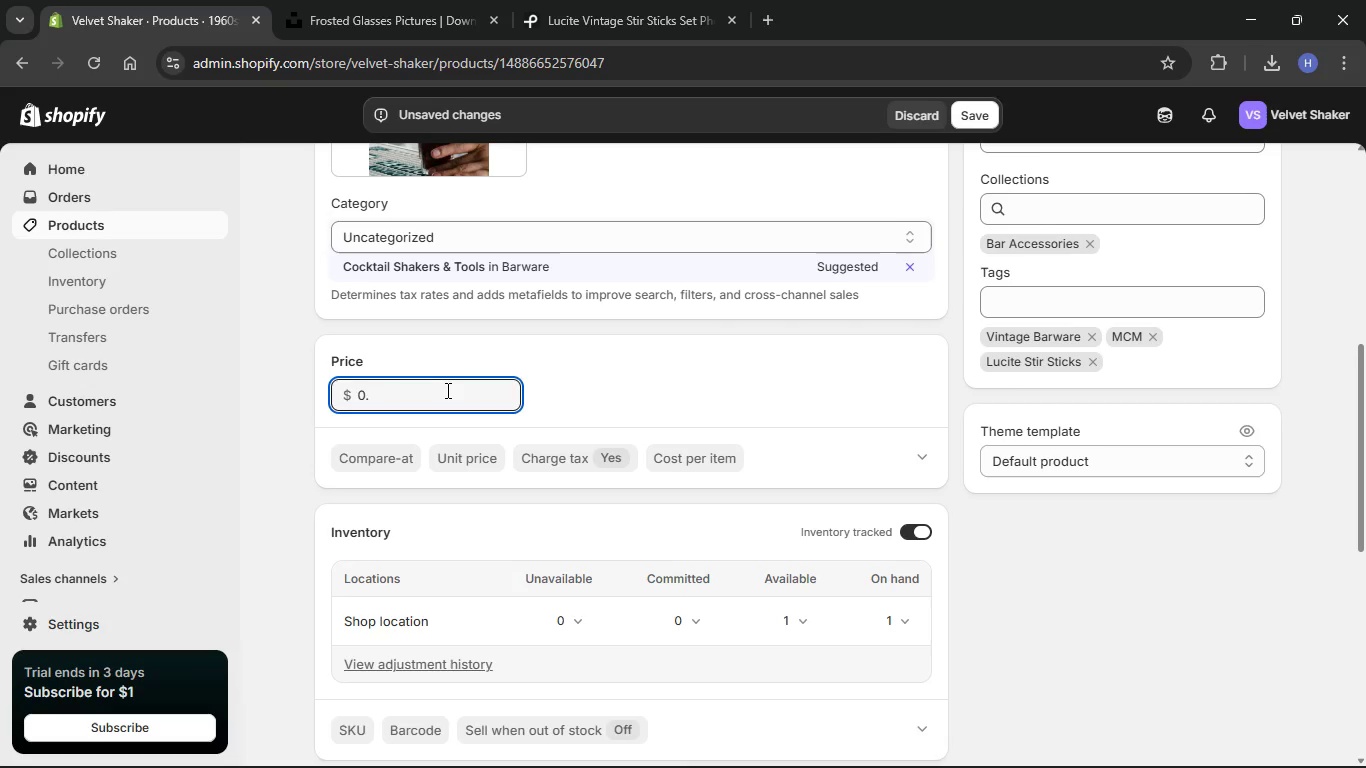 
key(Backspace)
 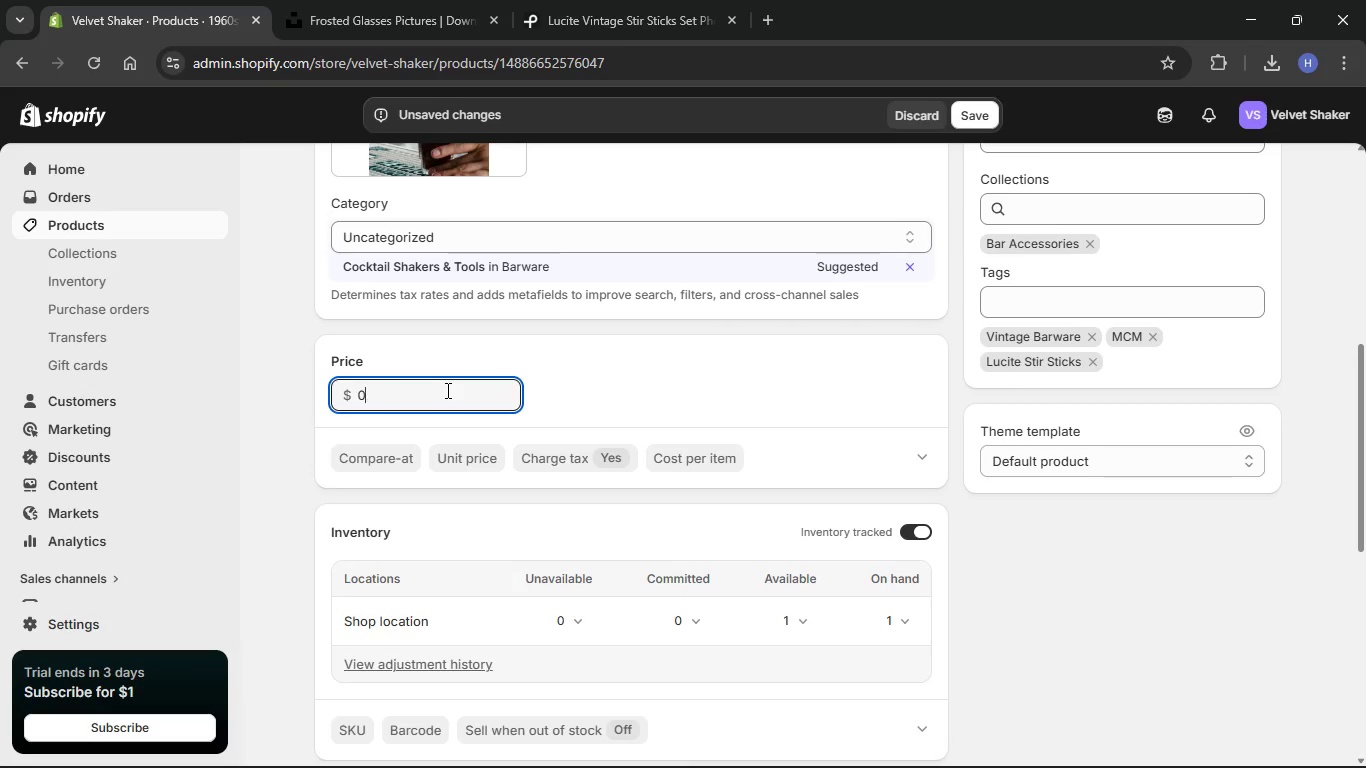 
key(Backspace)
 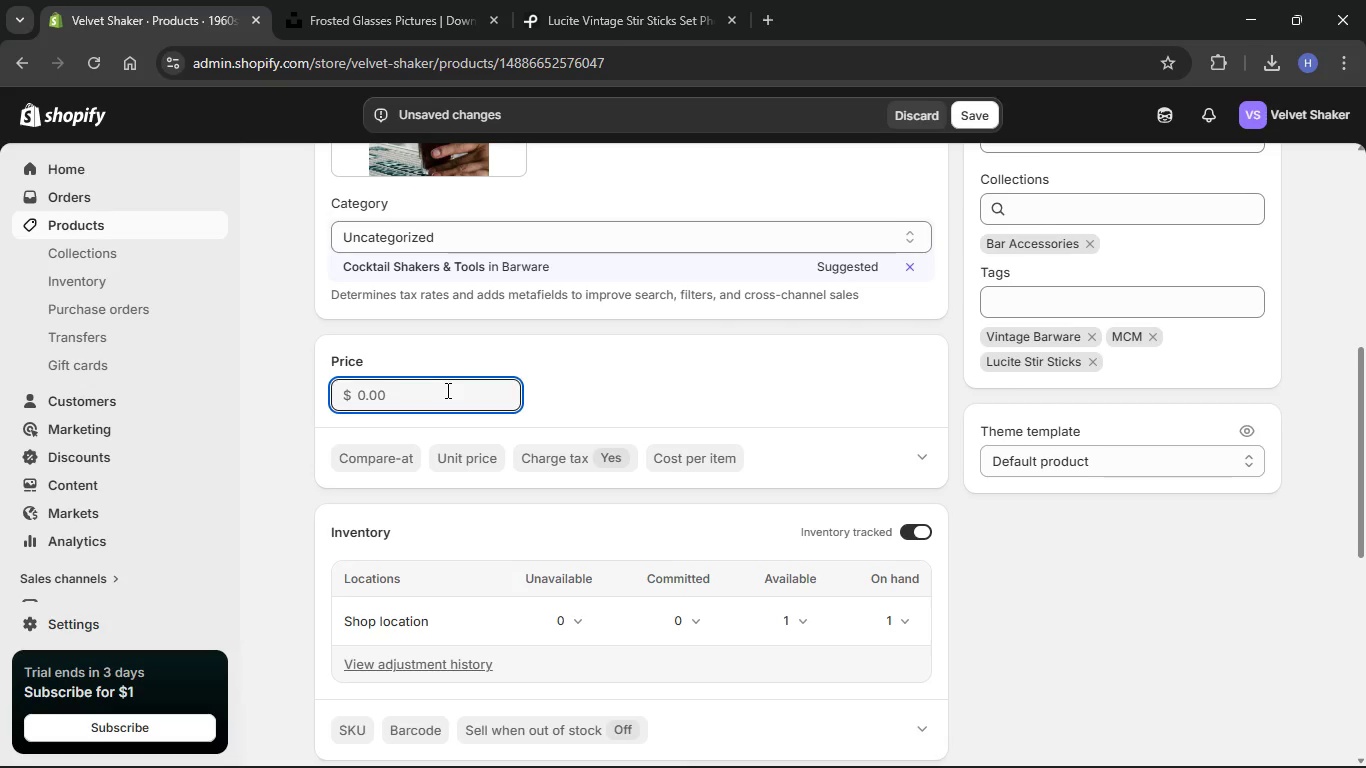 
key(Numpad6)
 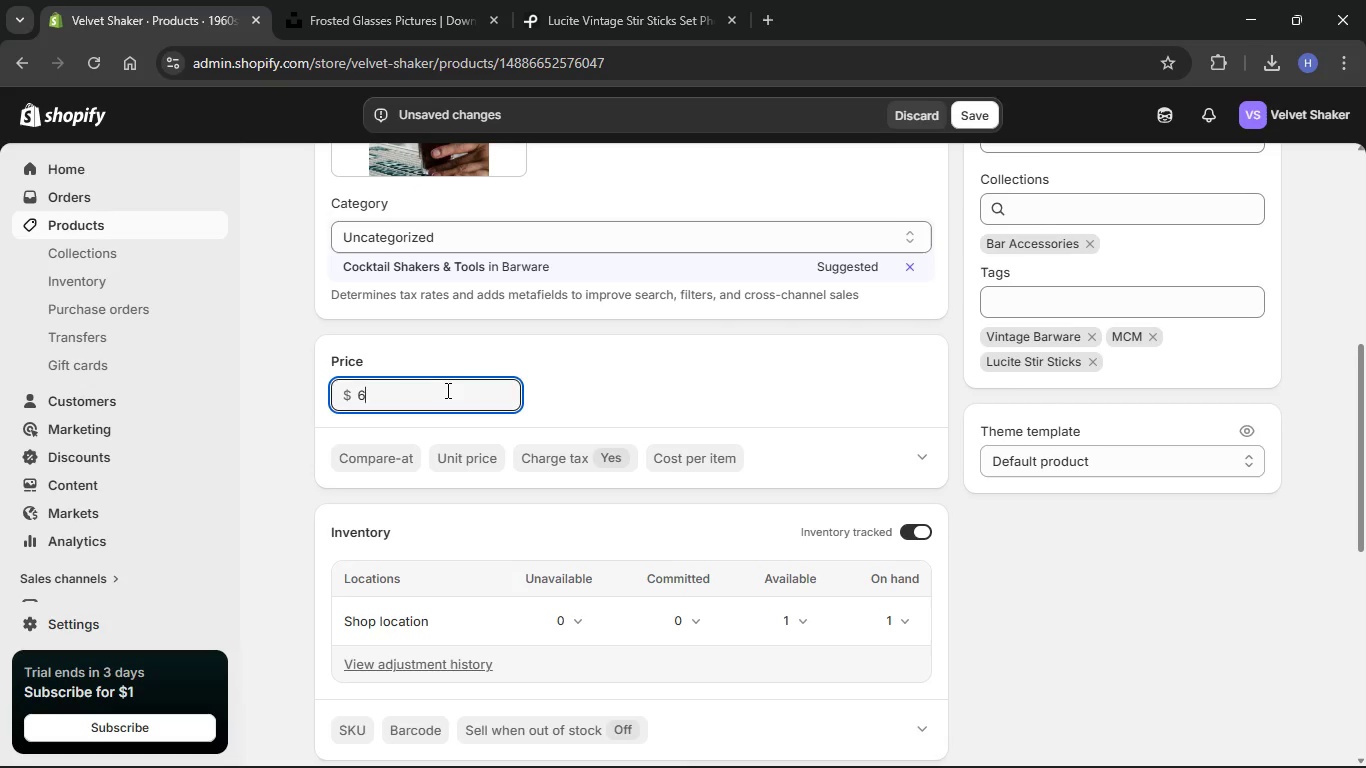 
key(Numpad0)
 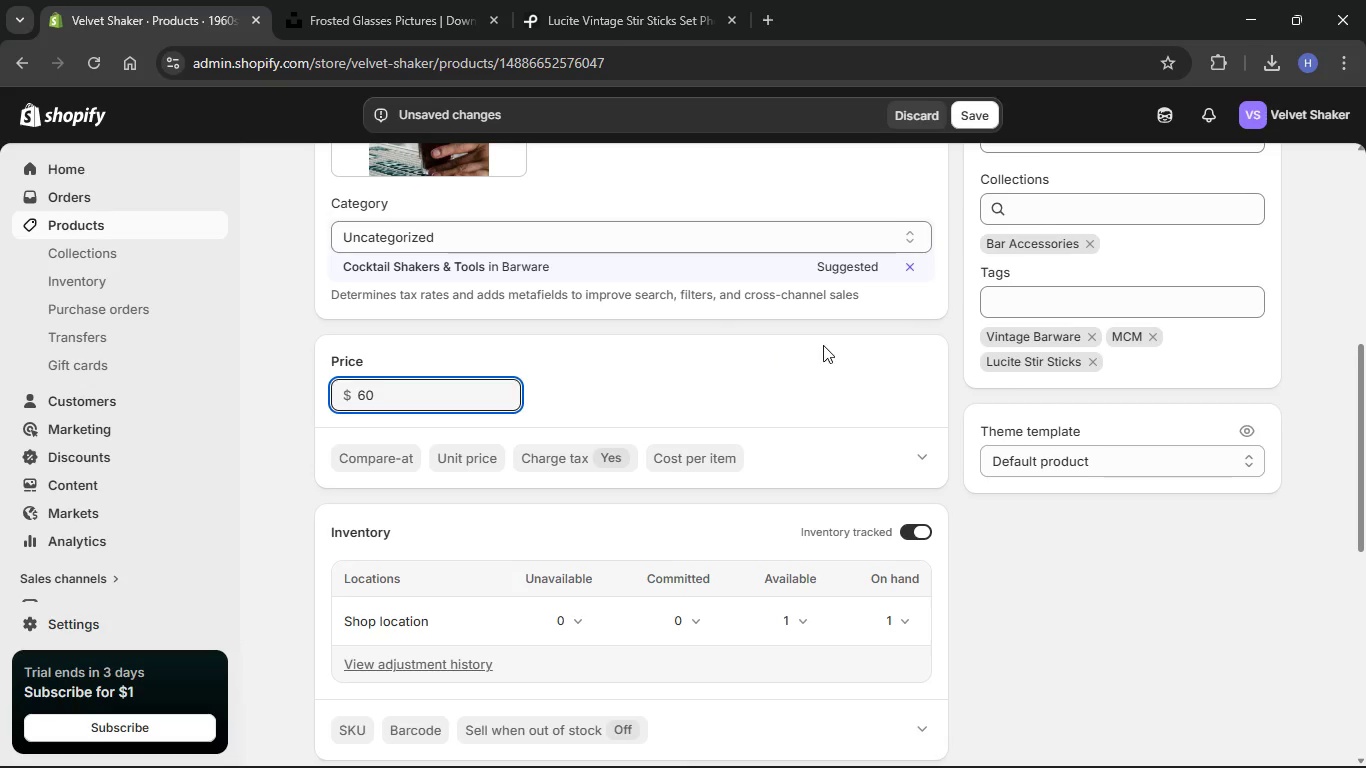 
scroll: coordinate [867, 429], scroll_direction: down, amount: 12.0
 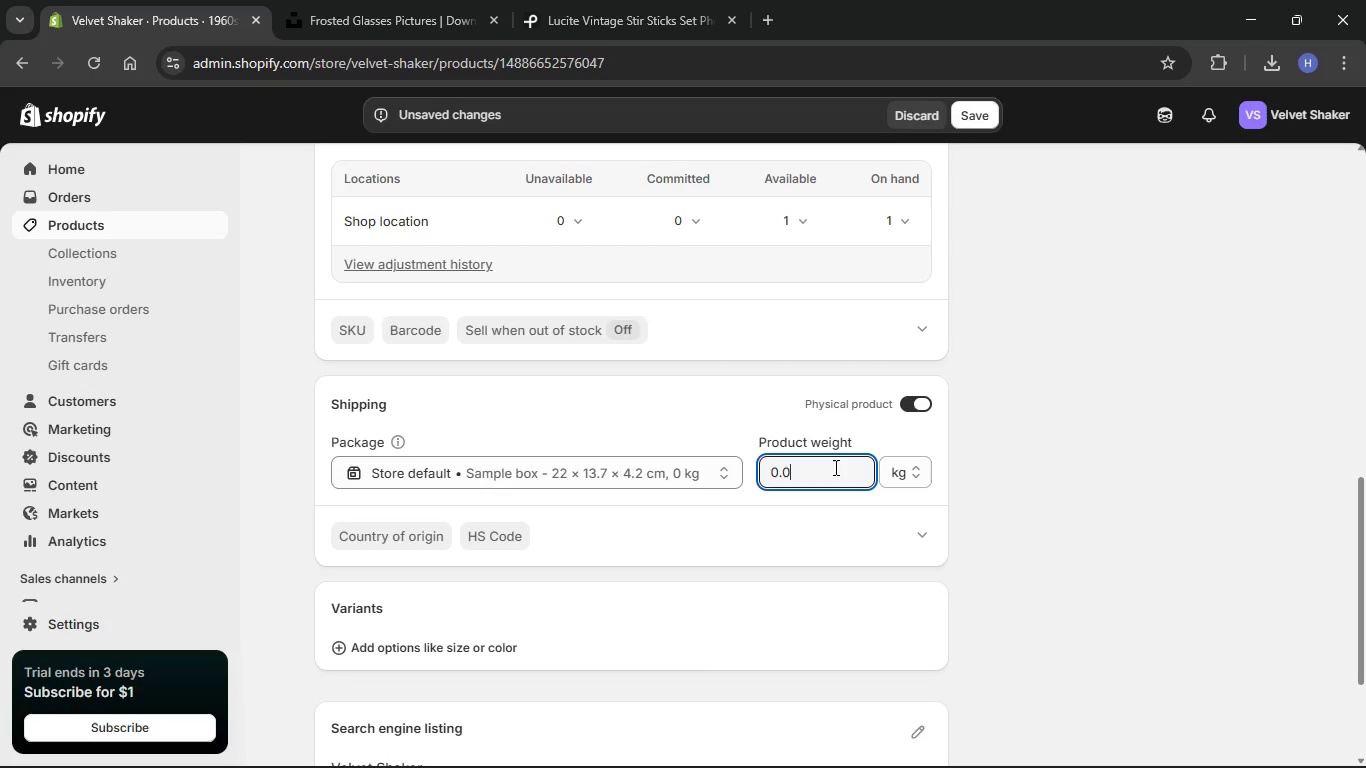 
key(Numpad3)
 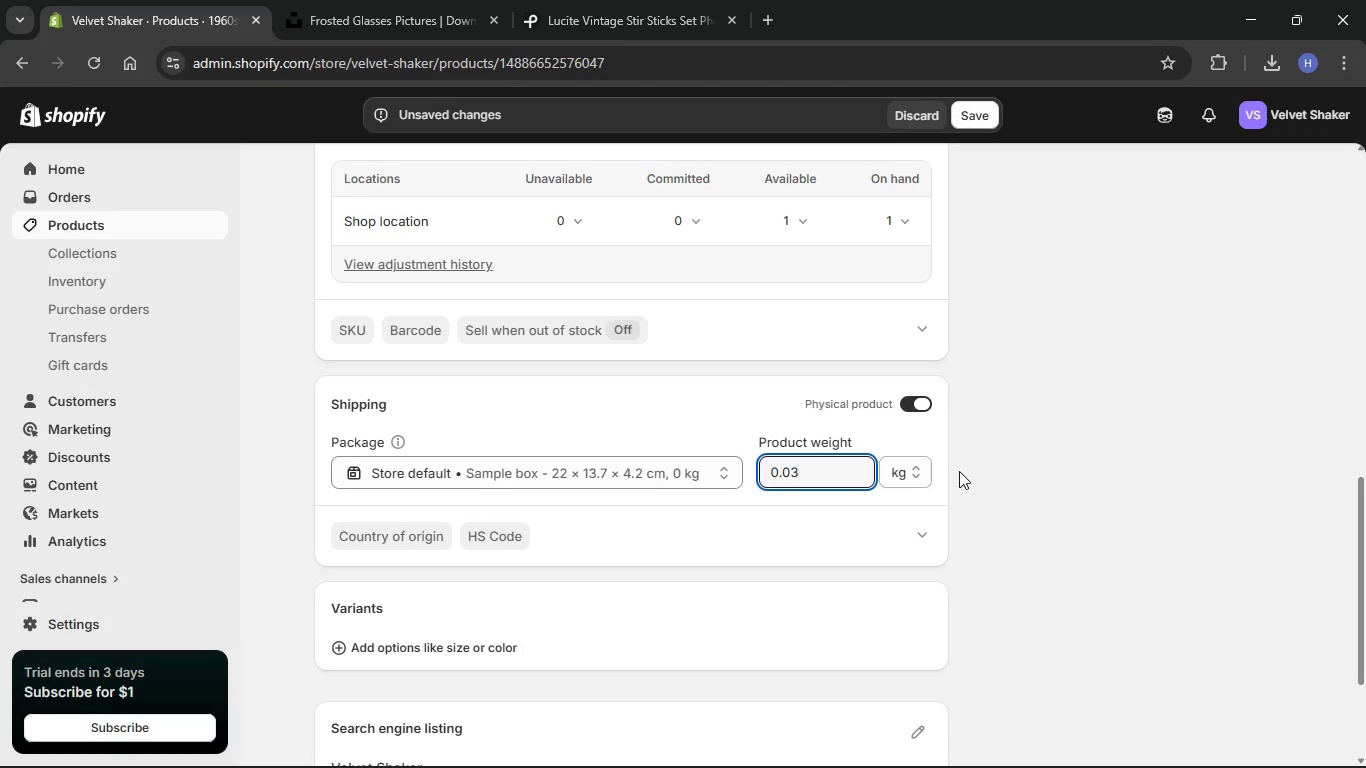 
key(Backspace)
 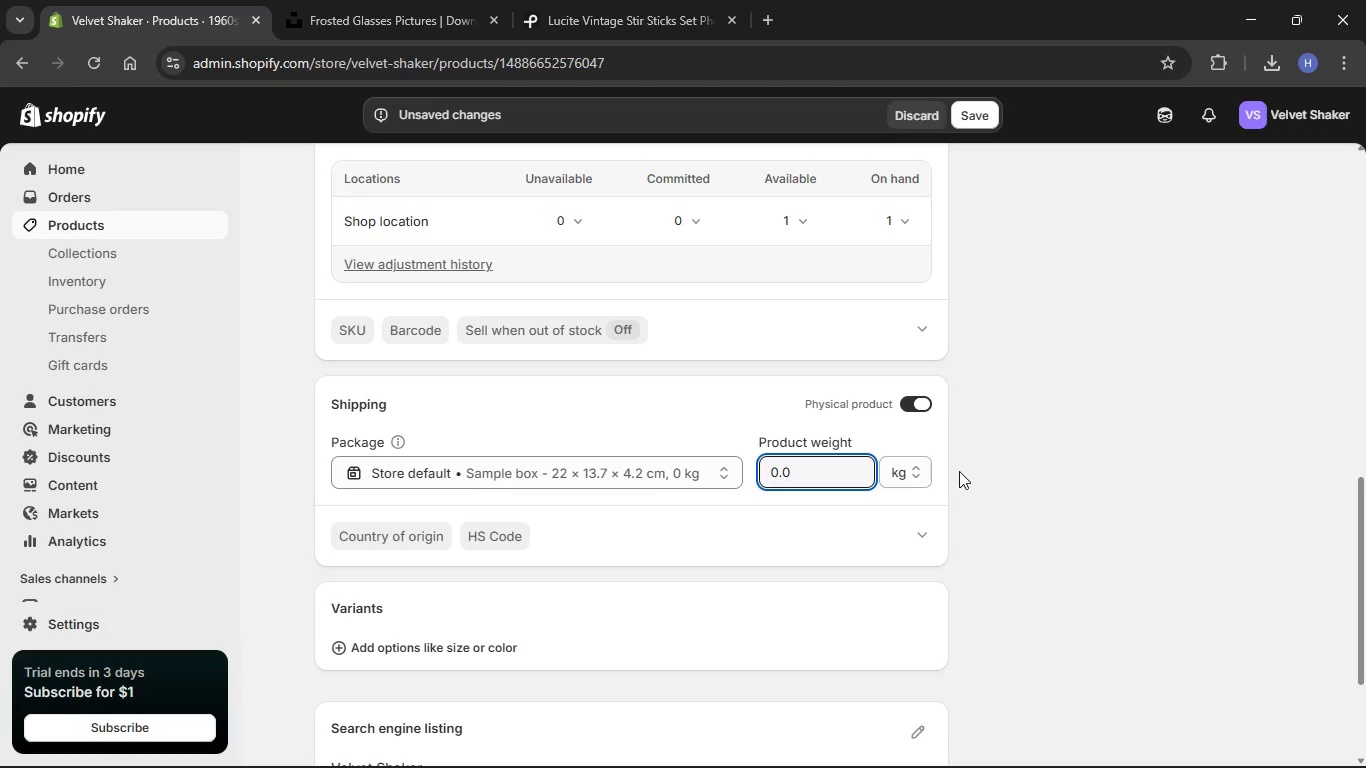 
key(Numpad7)
 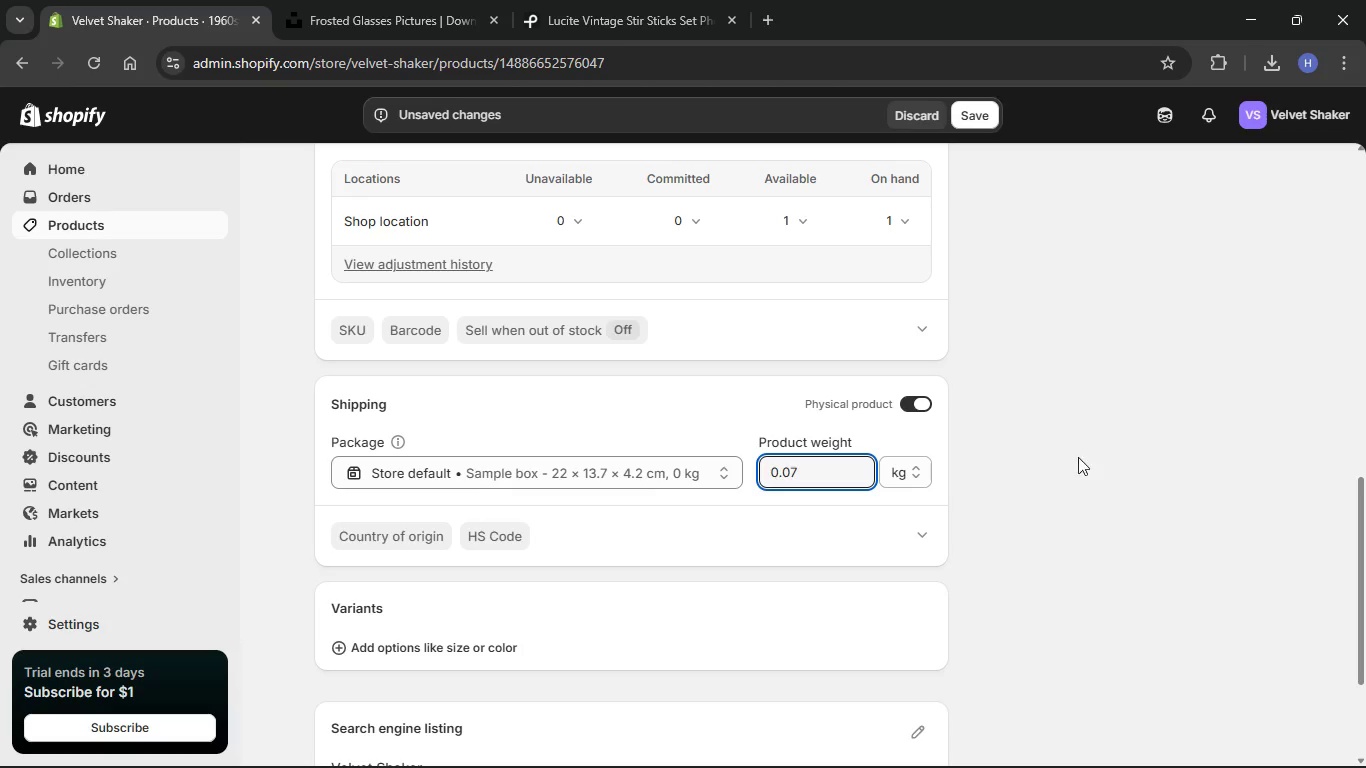 
left_click([1122, 441])
 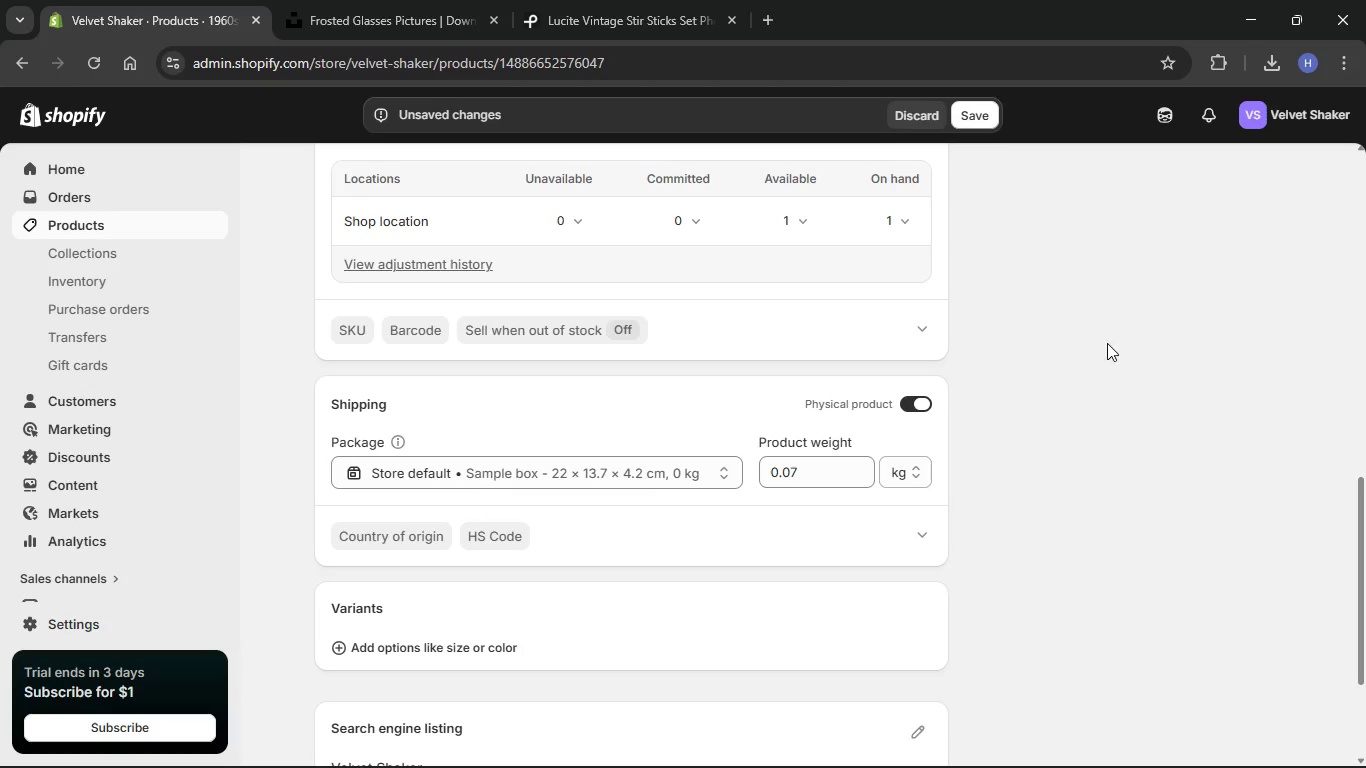 
left_click([794, 465])
 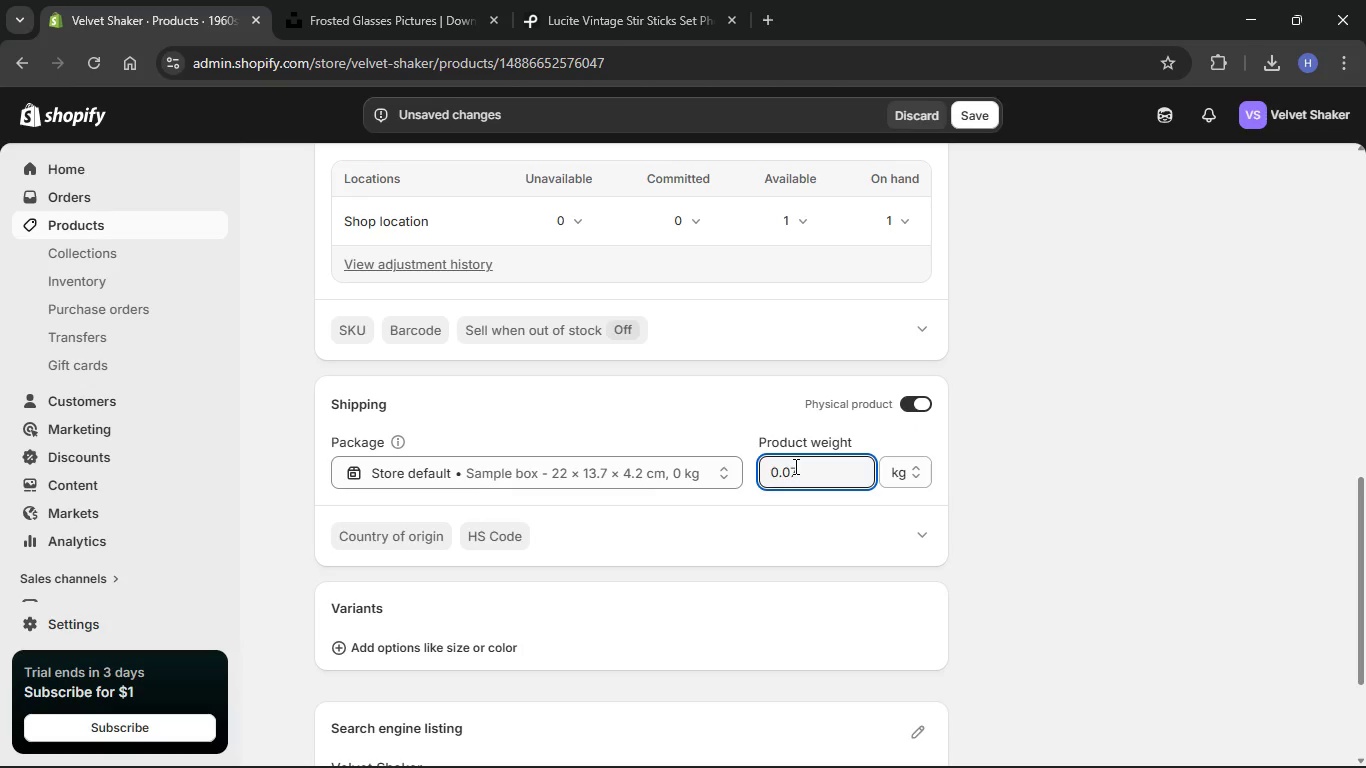 
key(Backspace)
 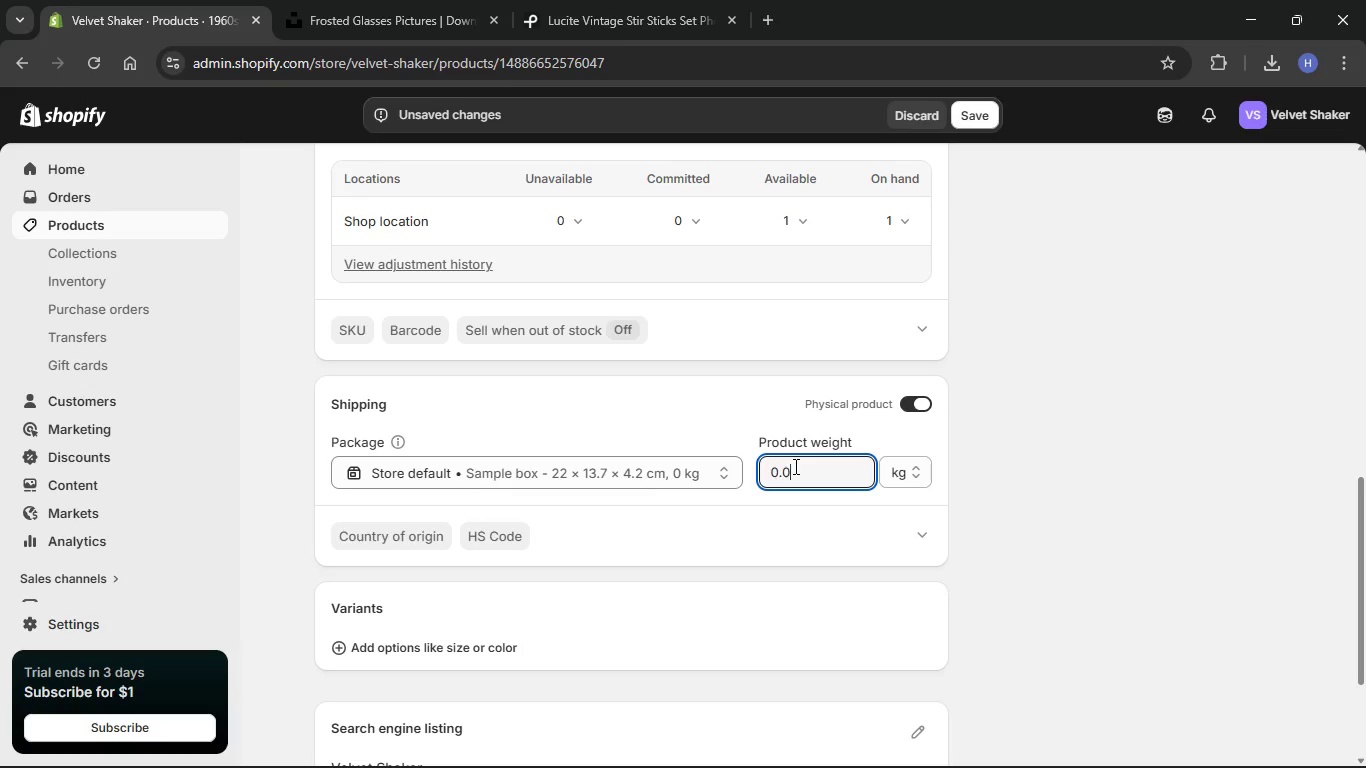 
key(Backspace)
 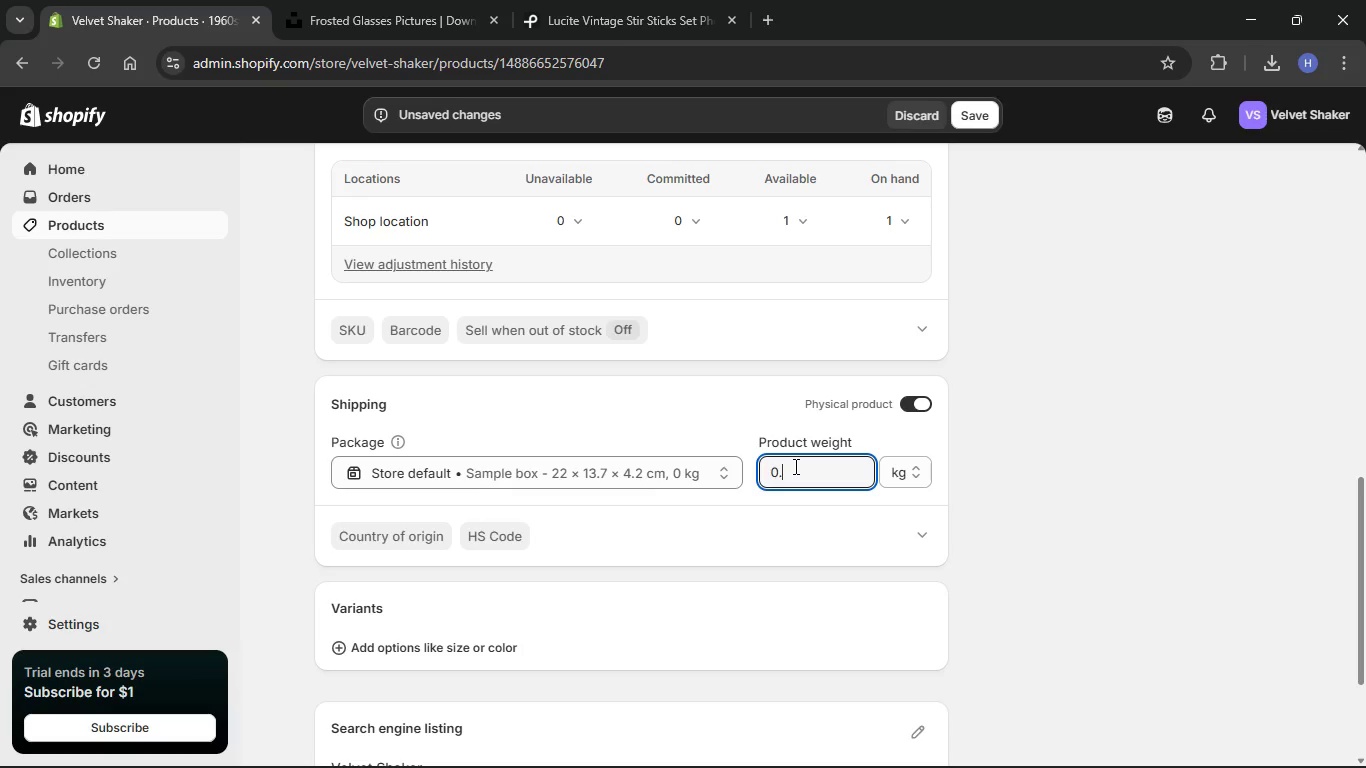 
key(Numpad3)
 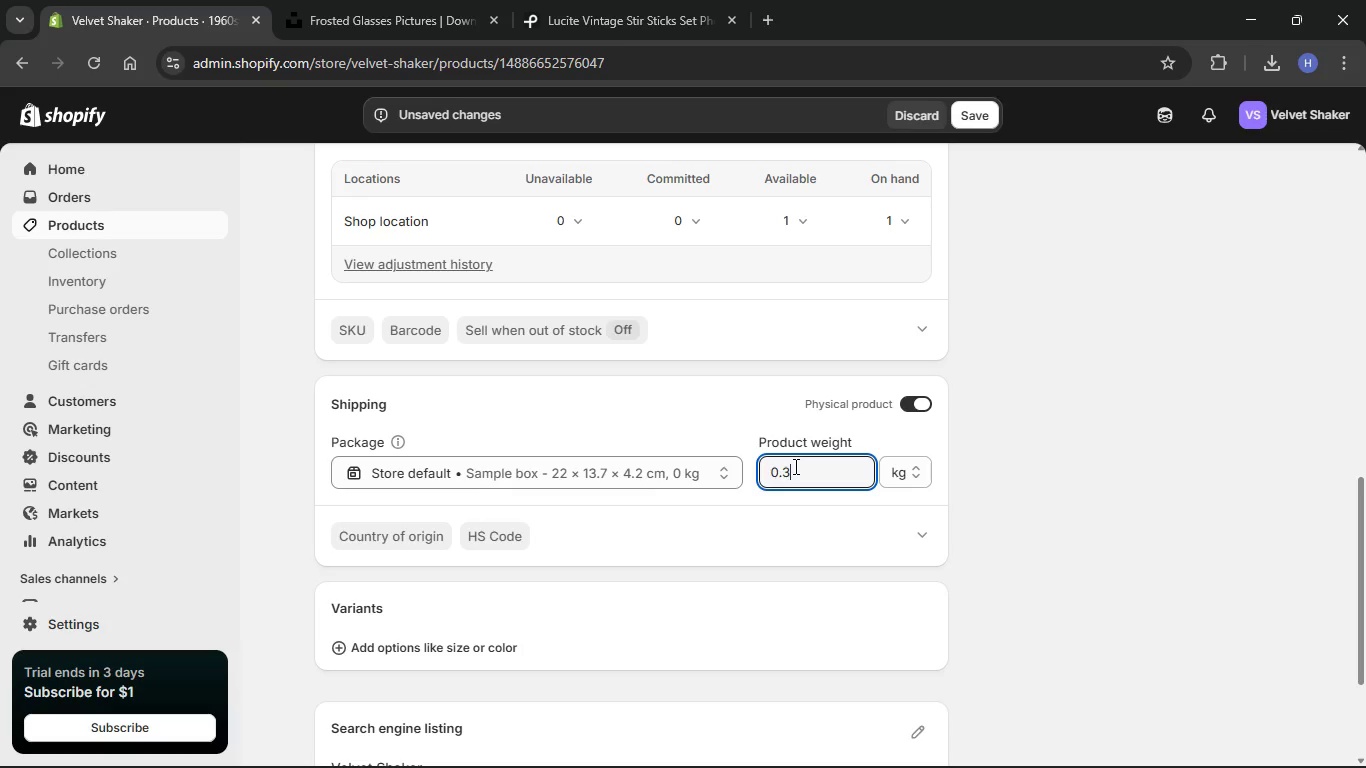 
key(Numpad1)
 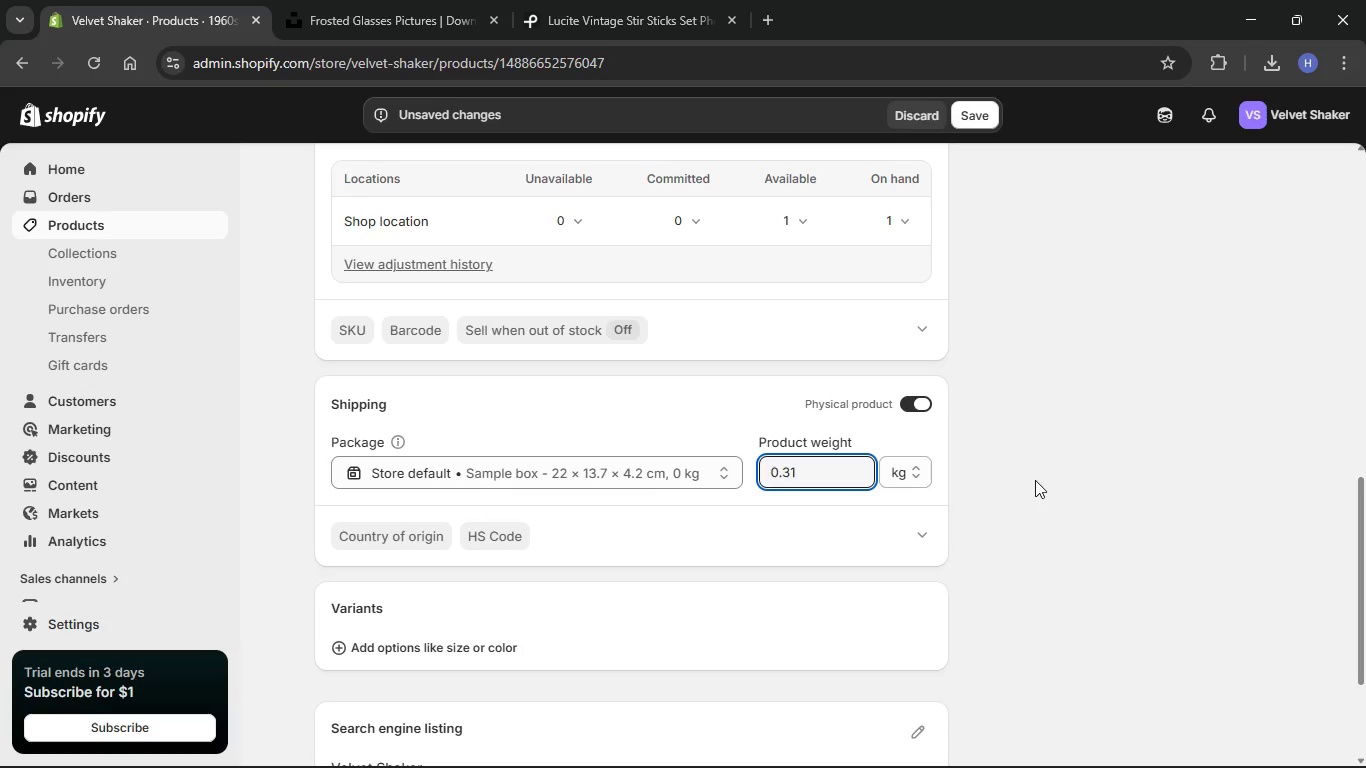 
left_click([1132, 449])
 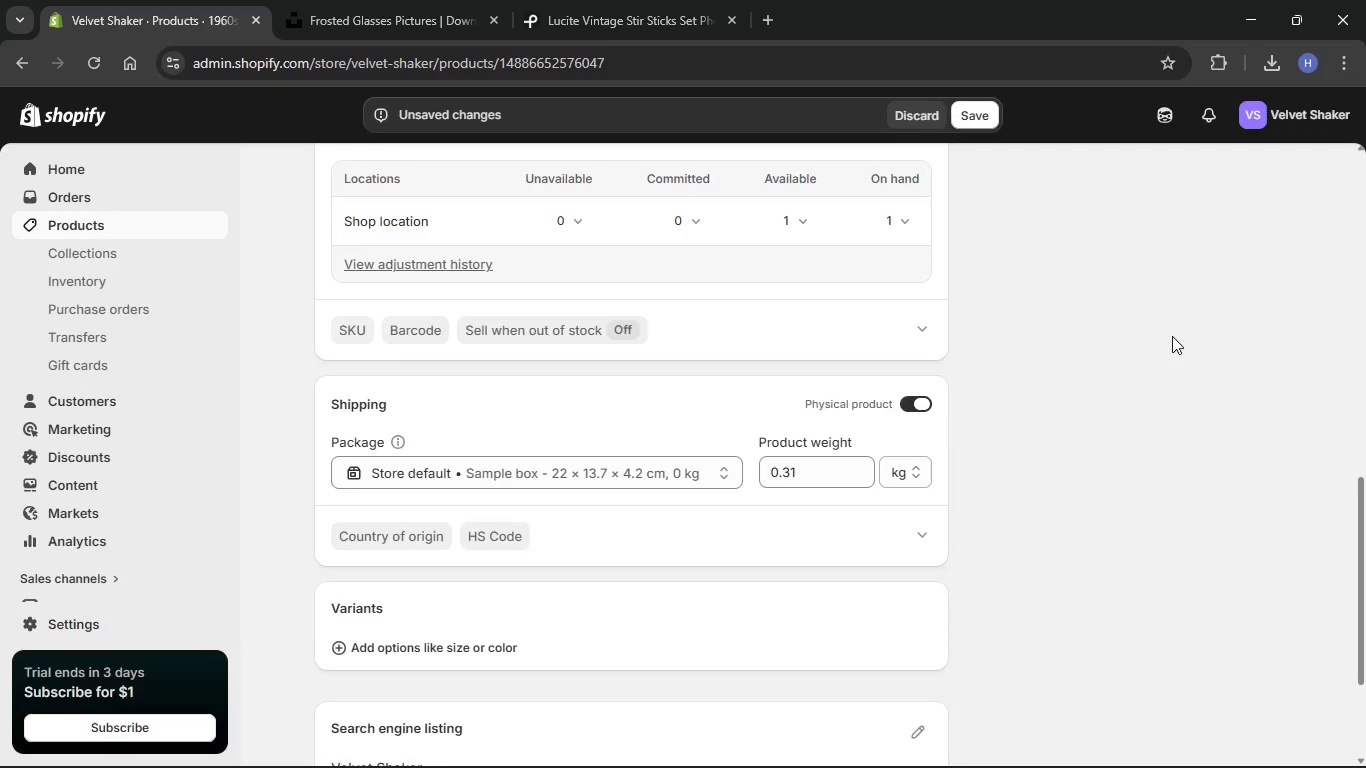 
scroll: coordinate [1175, 357], scroll_direction: down, amount: 8.0
 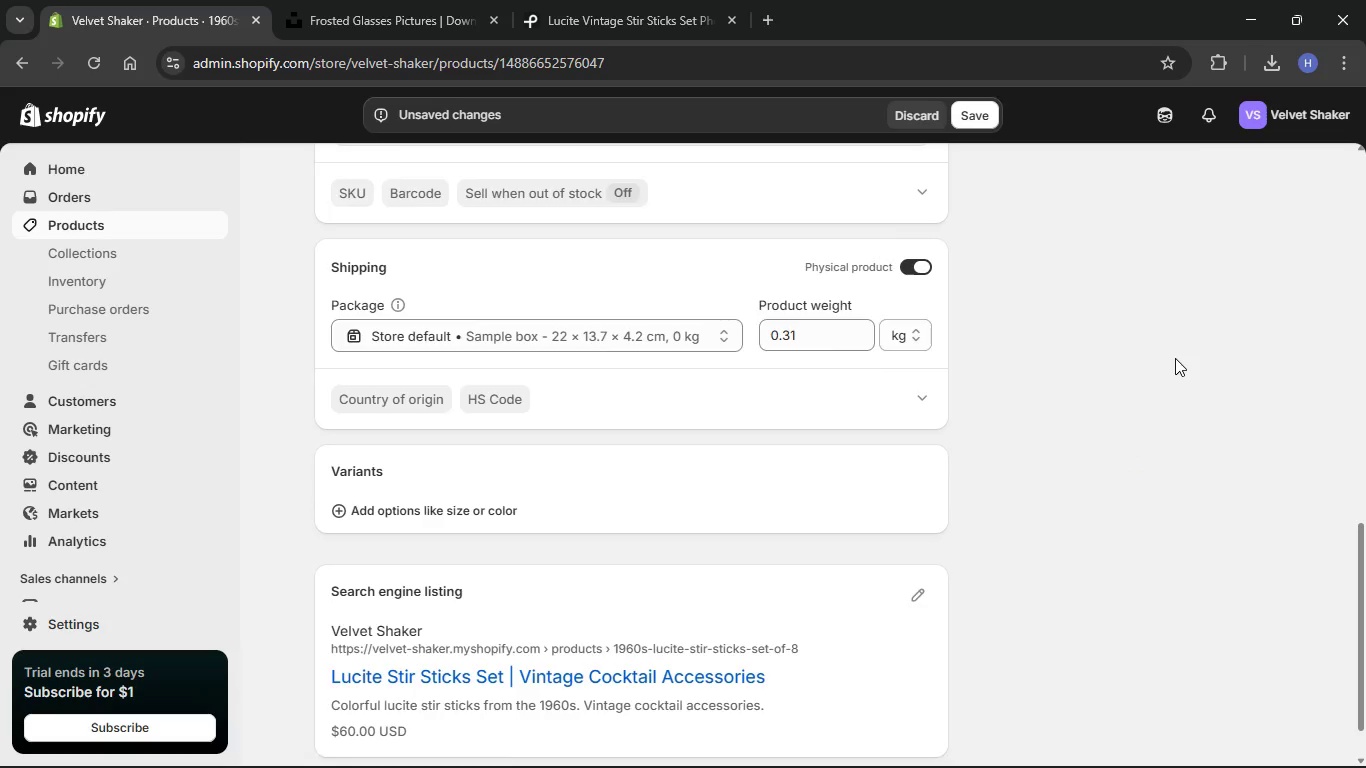 
scroll: coordinate [1177, 360], scroll_direction: up, amount: 26.0
 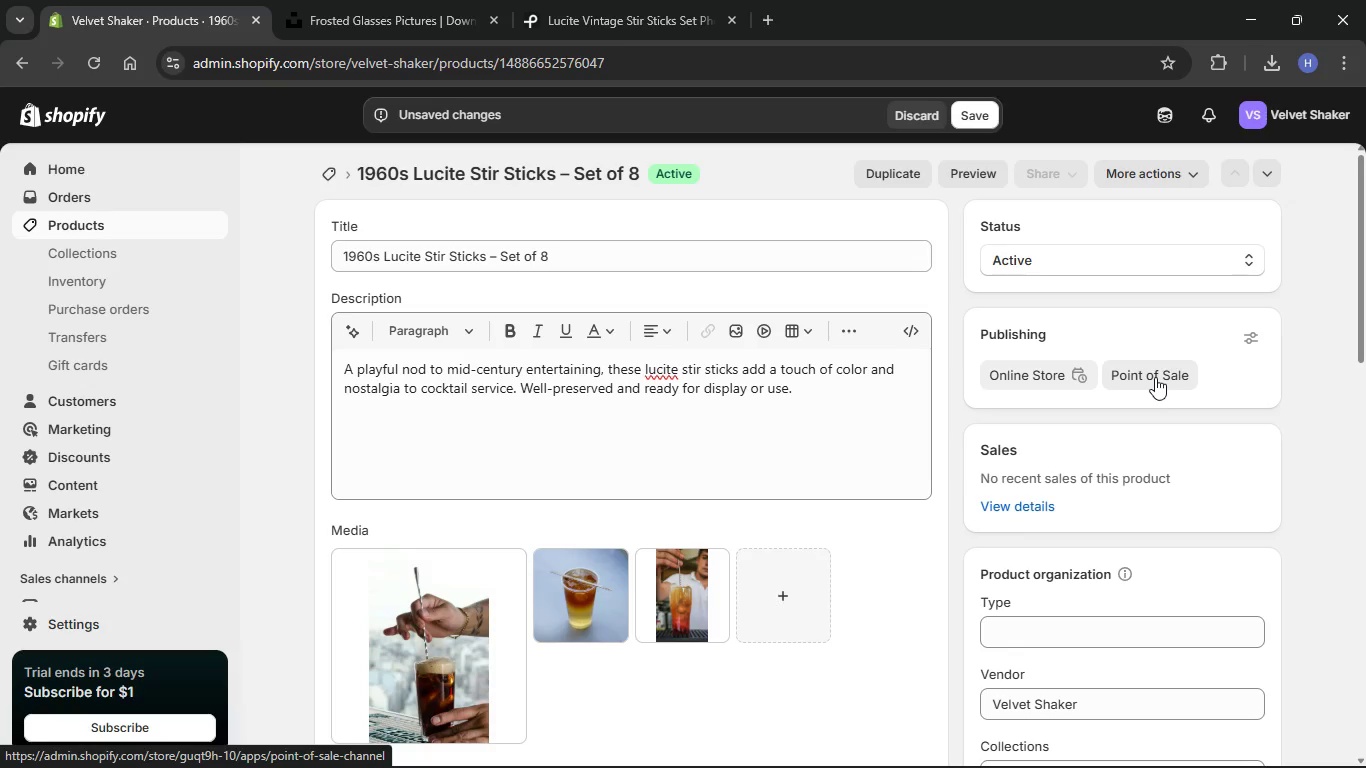 
wait(15.23)
 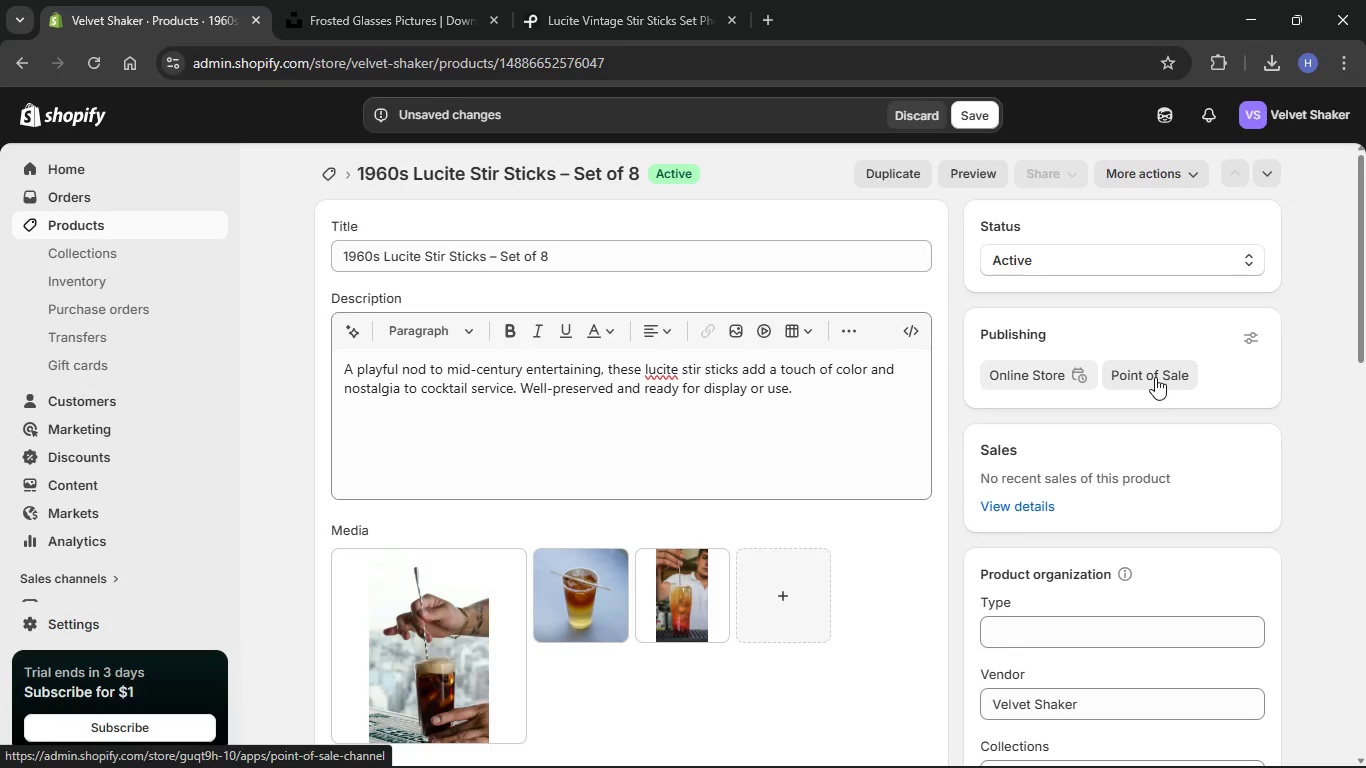 
left_click([962, 121])
 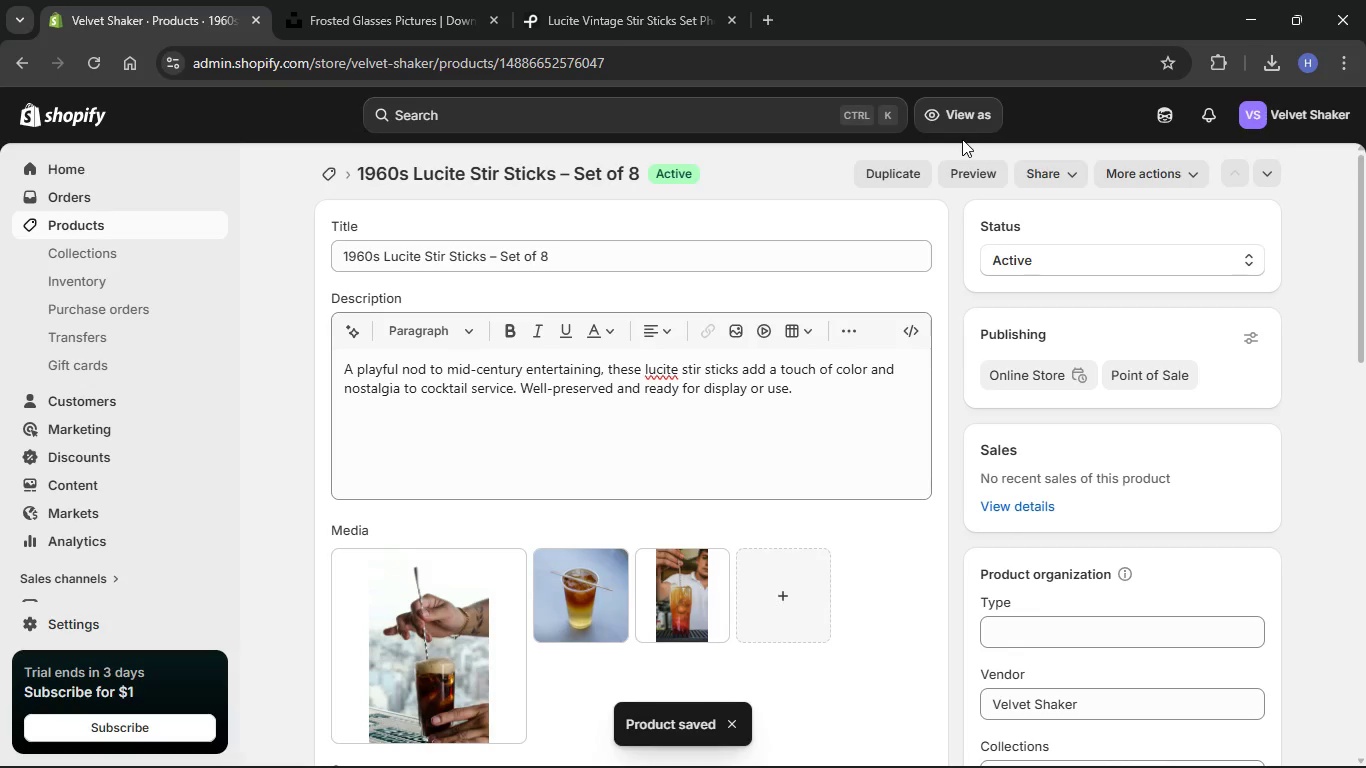 
wait(11.84)
 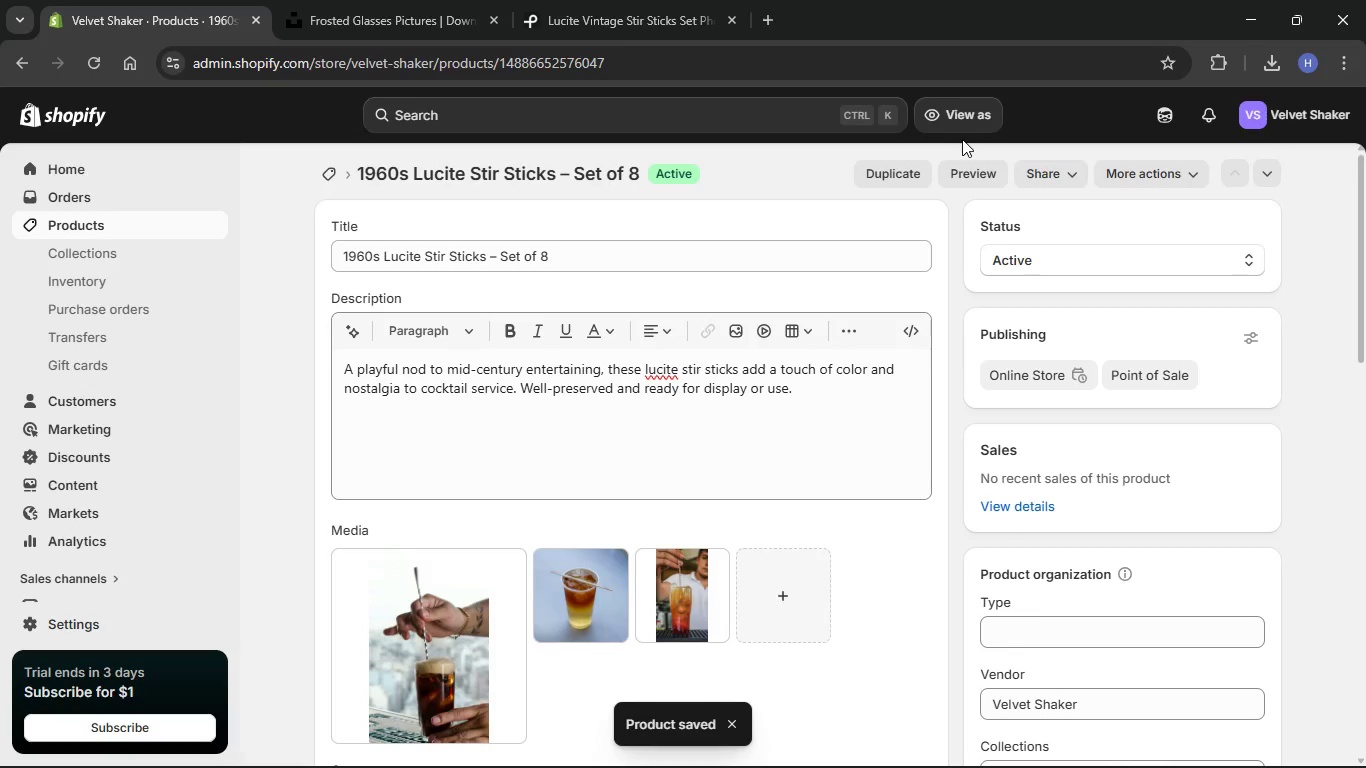 
left_click([334, 170])
 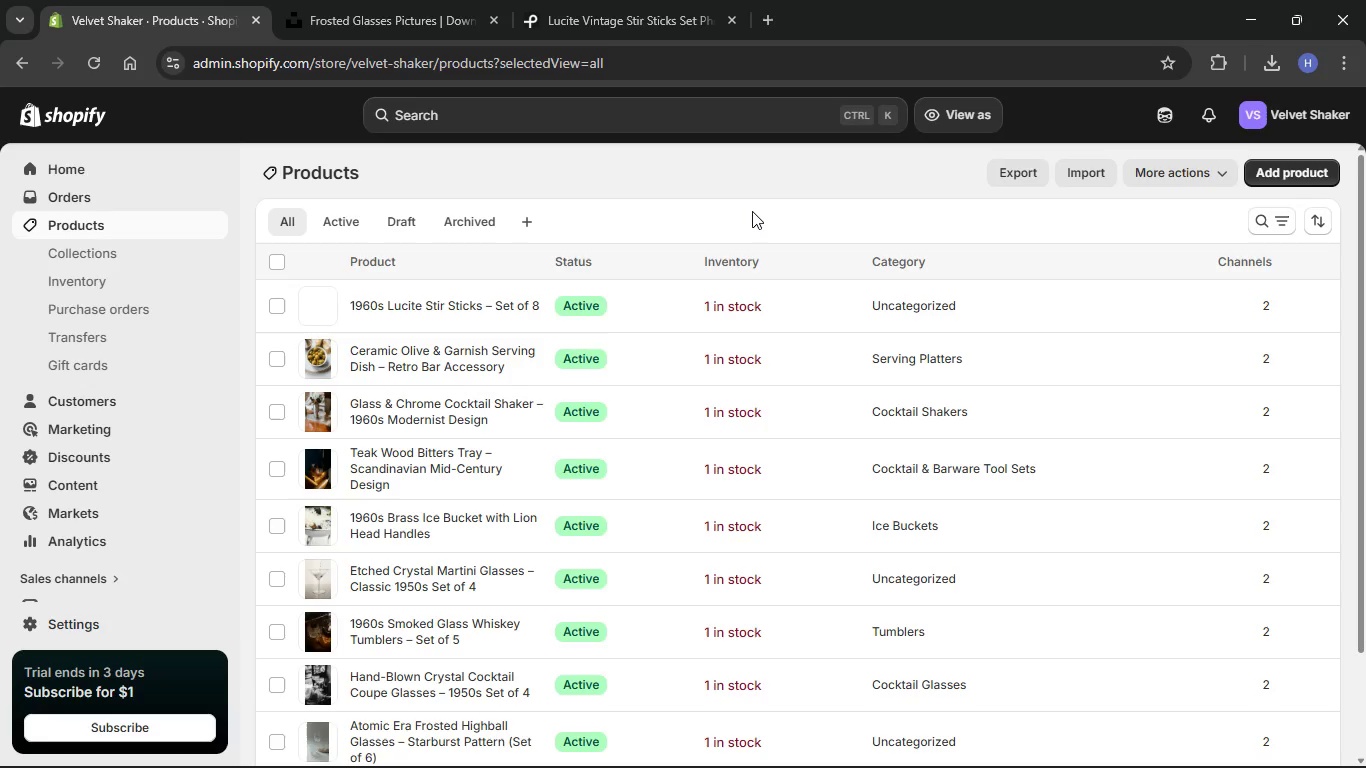 
wait(10.83)
 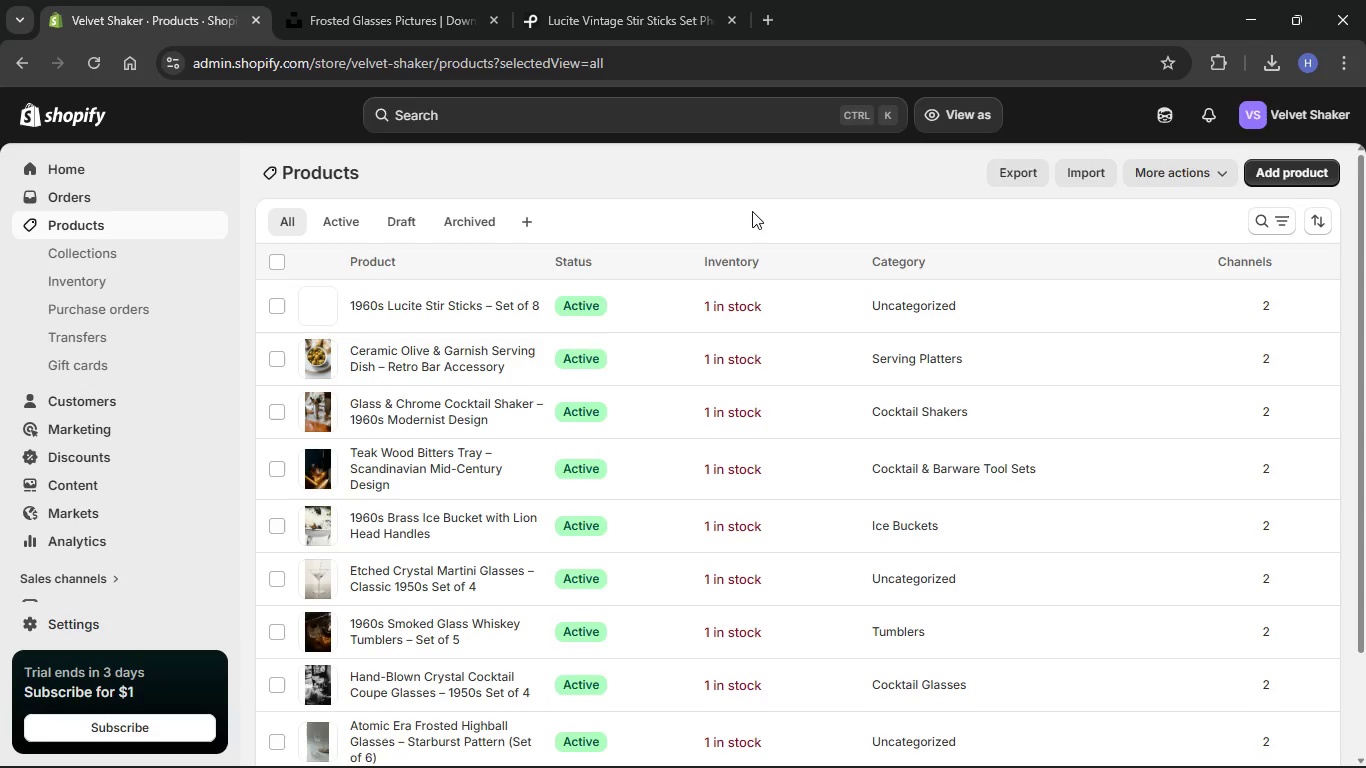 
scroll: coordinate [819, 338], scroll_direction: down, amount: 6.0
 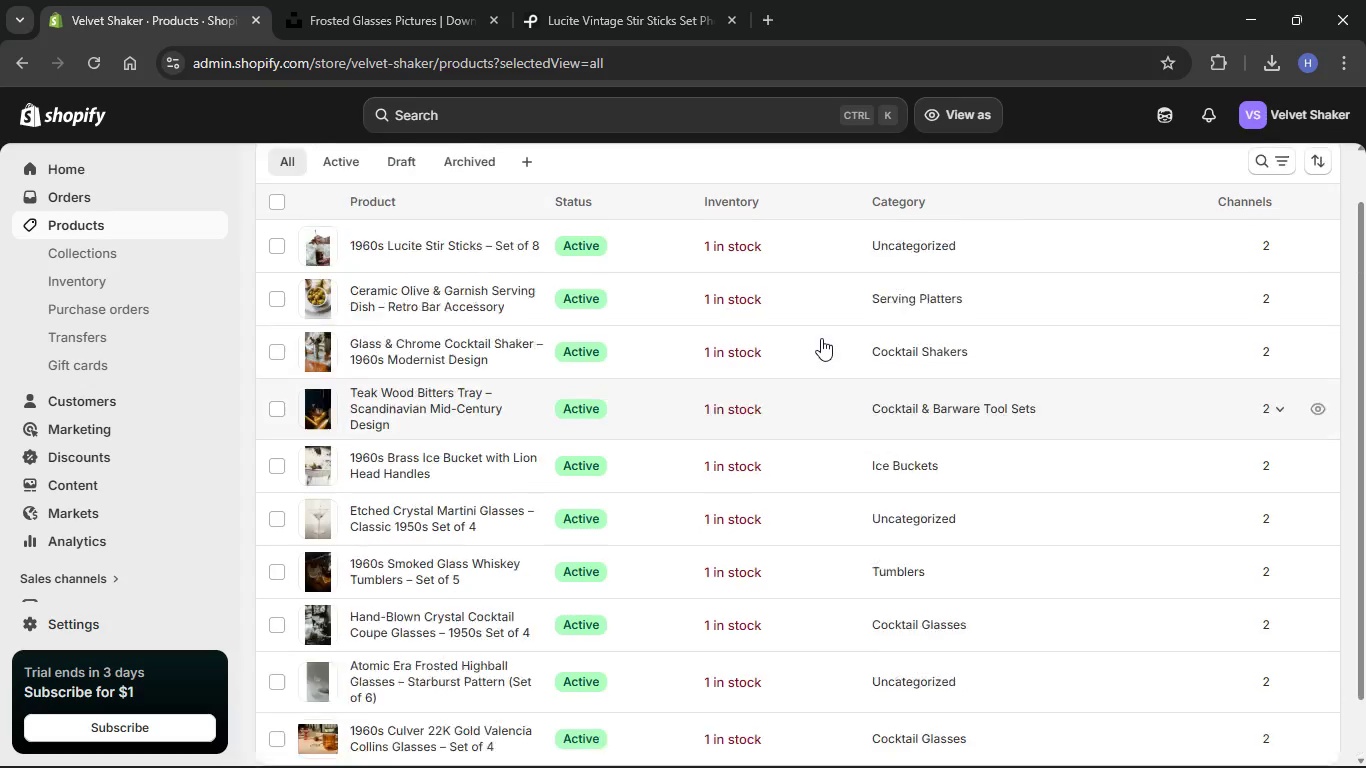 
scroll: coordinate [821, 338], scroll_direction: up, amount: 4.0
 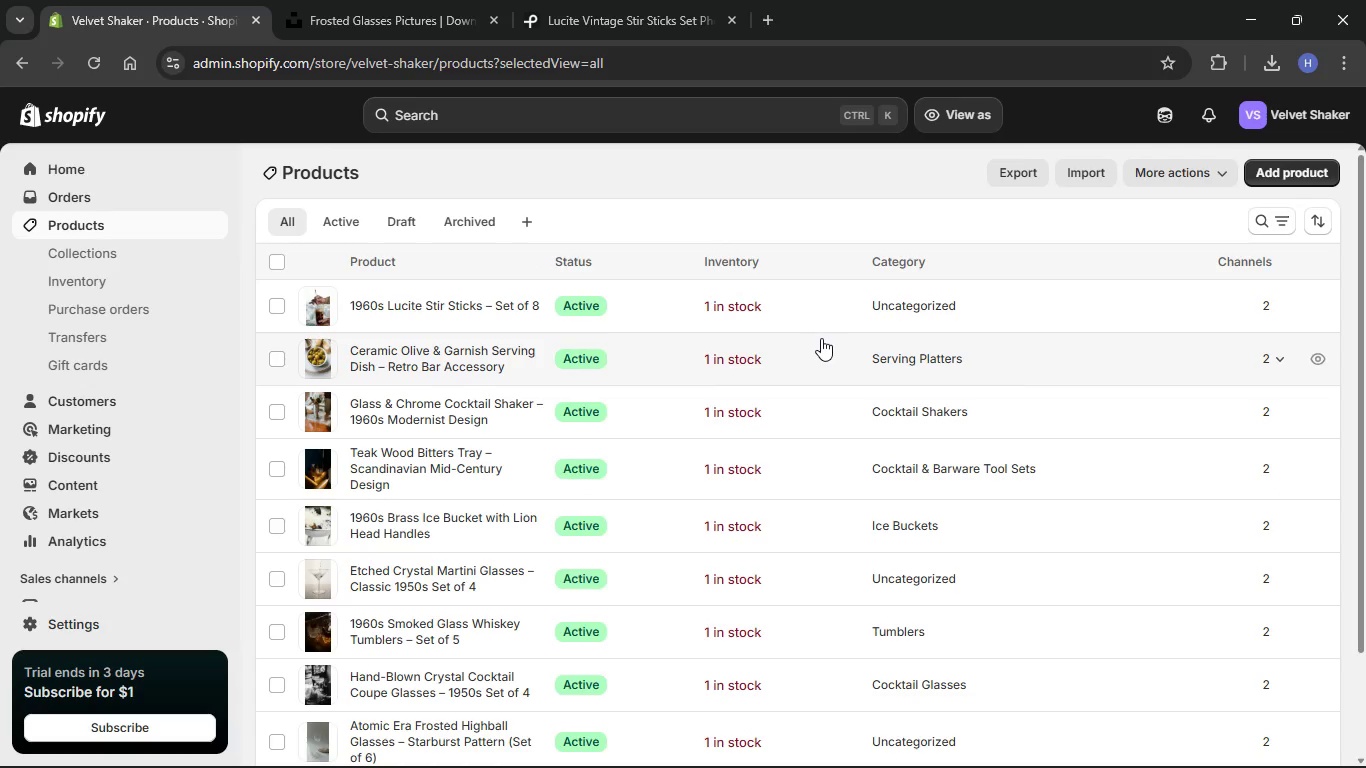 
scroll: coordinate [822, 340], scroll_direction: down, amount: 1.0
 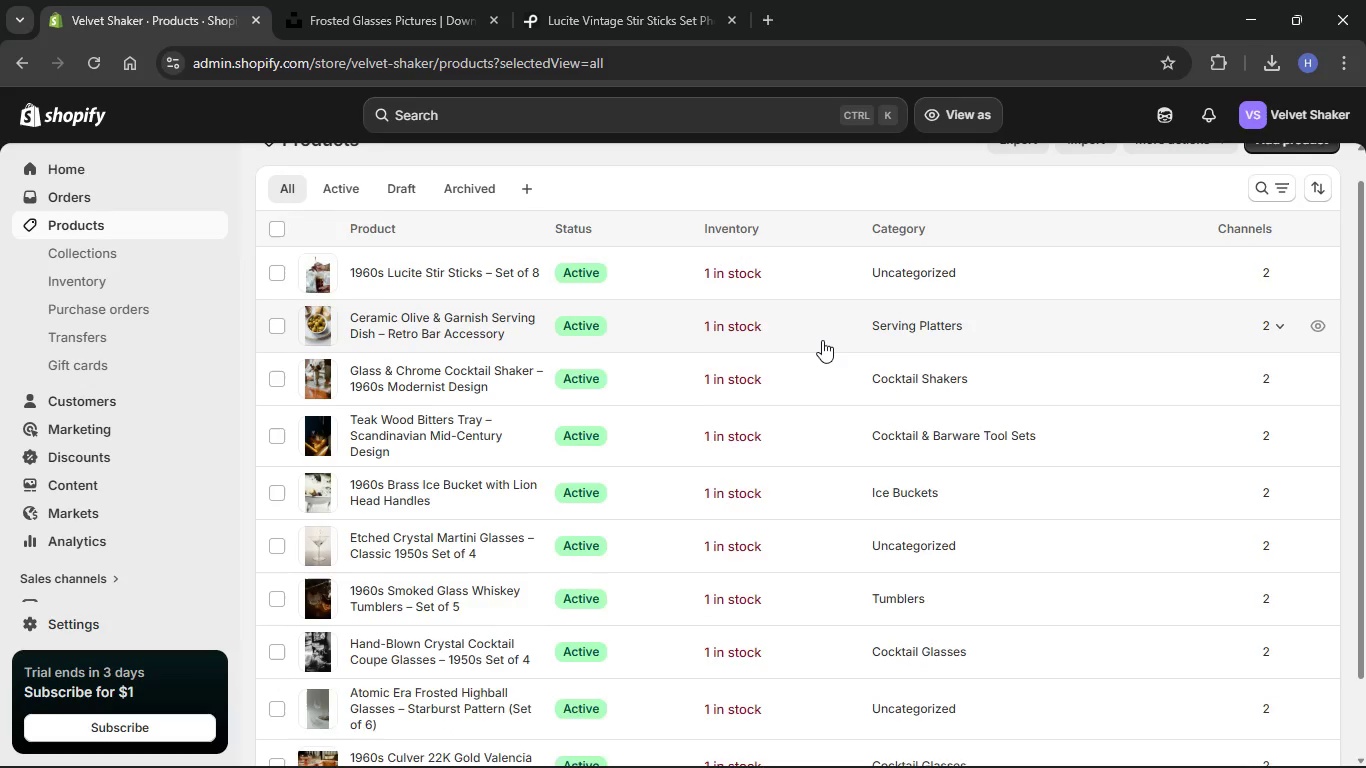 
scroll: coordinate [822, 340], scroll_direction: up, amount: 1.0
 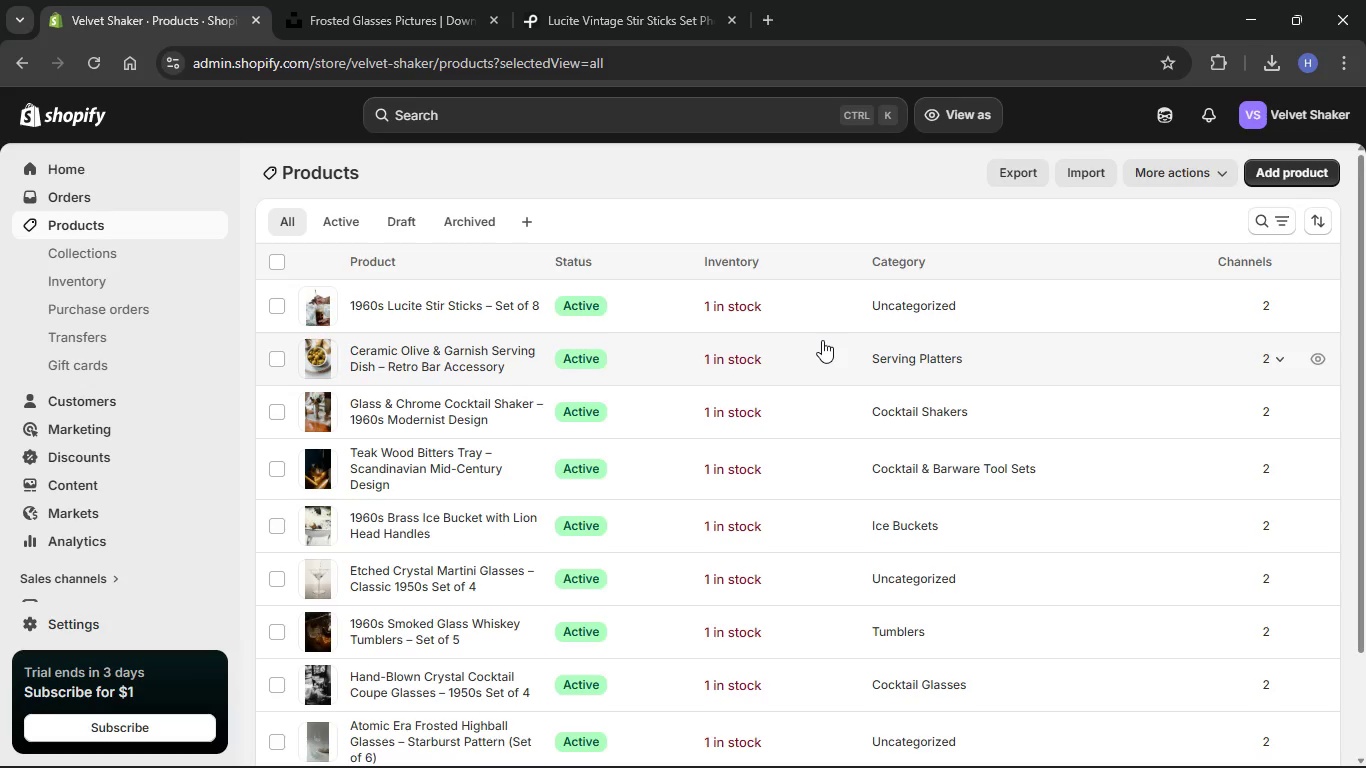 
wait(5.58)
 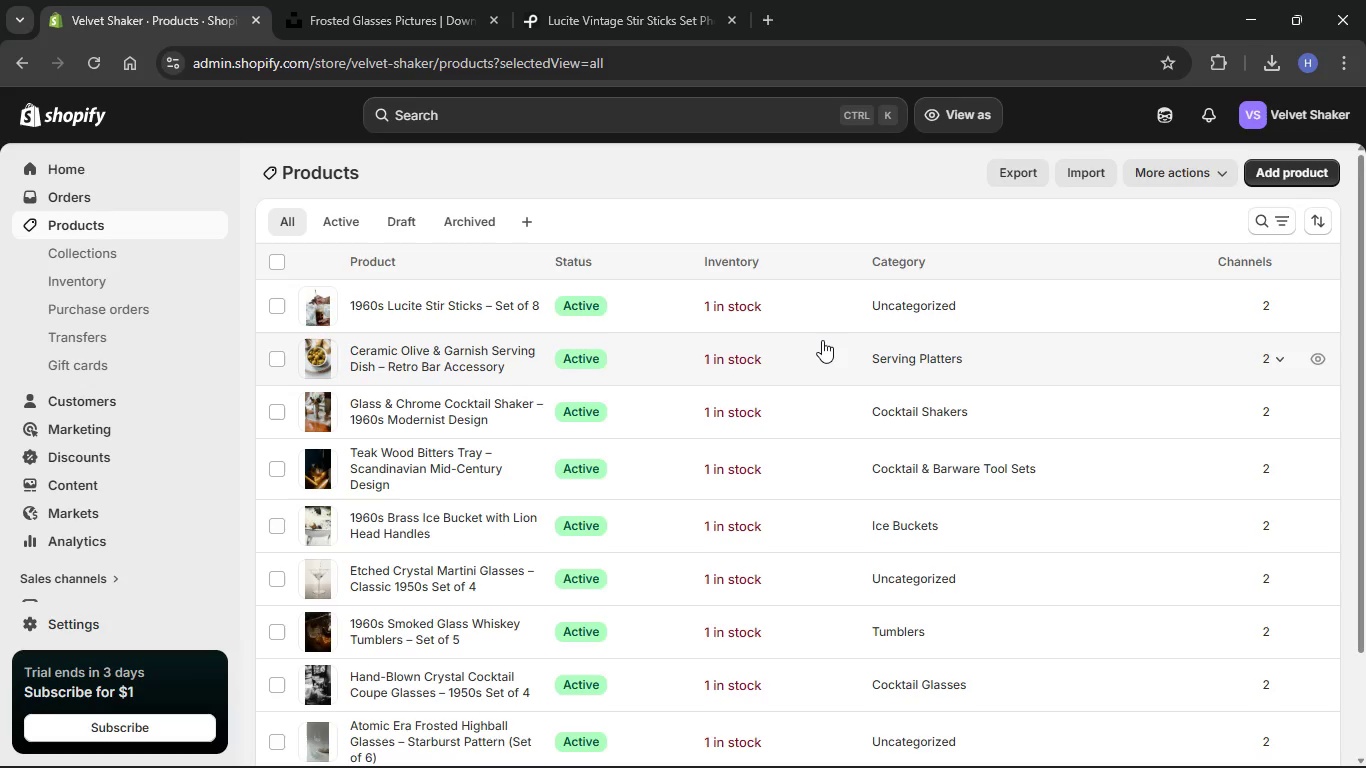 
scroll: coordinate [822, 340], scroll_direction: down, amount: 1.0
 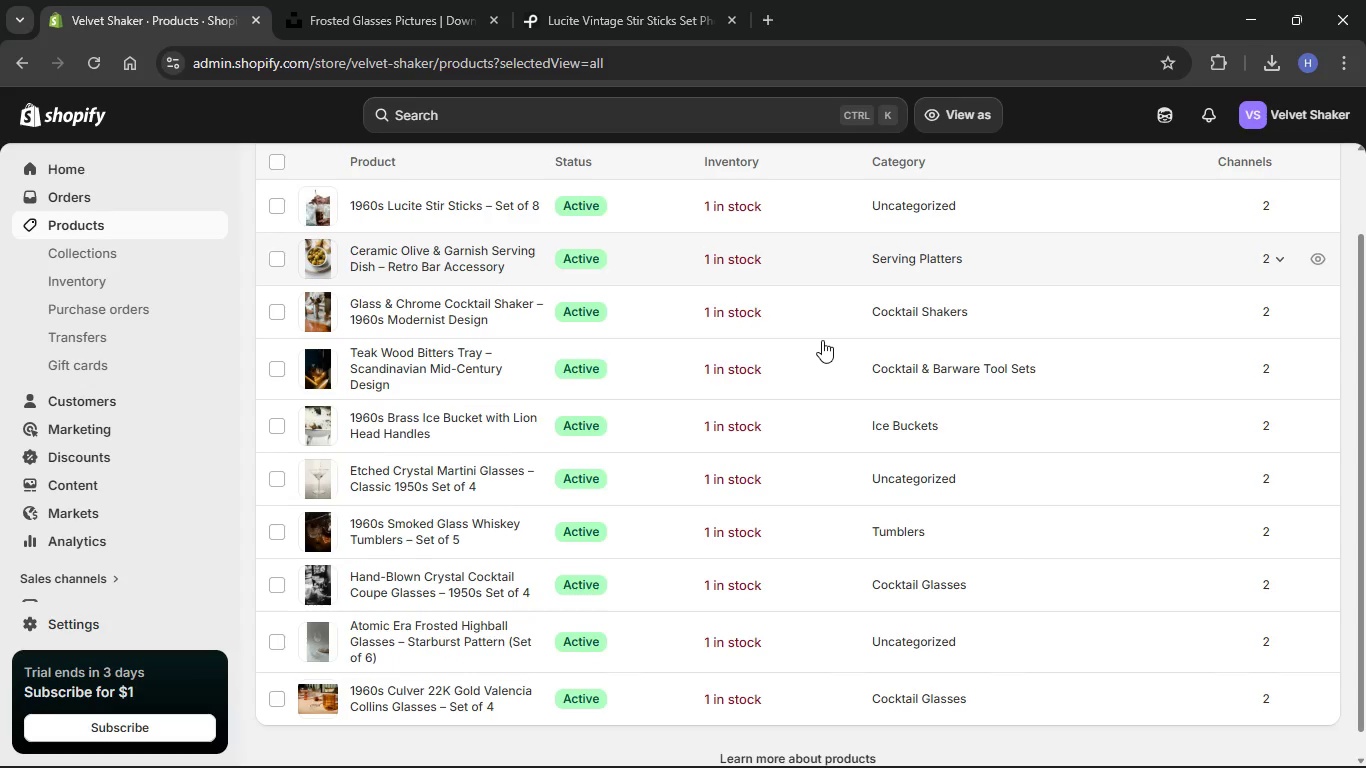 
scroll: coordinate [822, 340], scroll_direction: up, amount: 3.0
 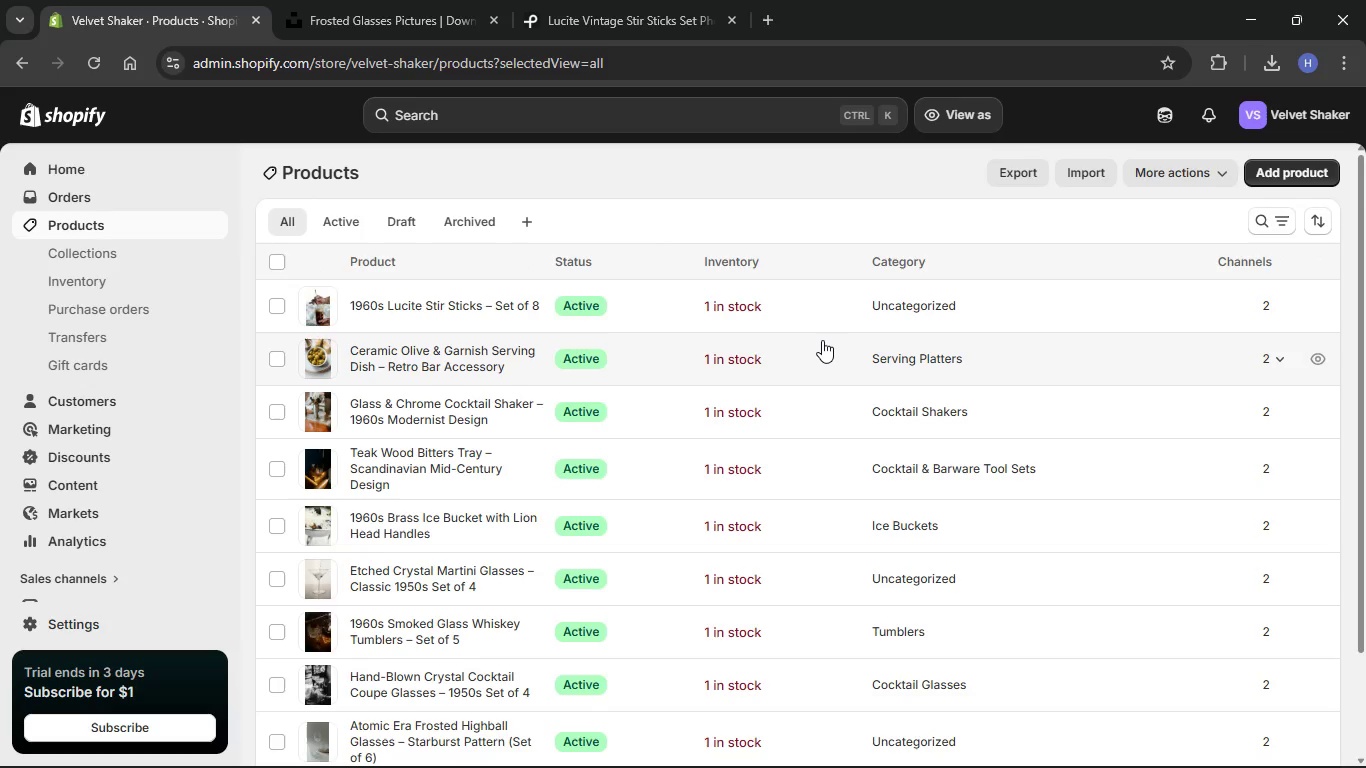 
key(Meta+Shift+S)
 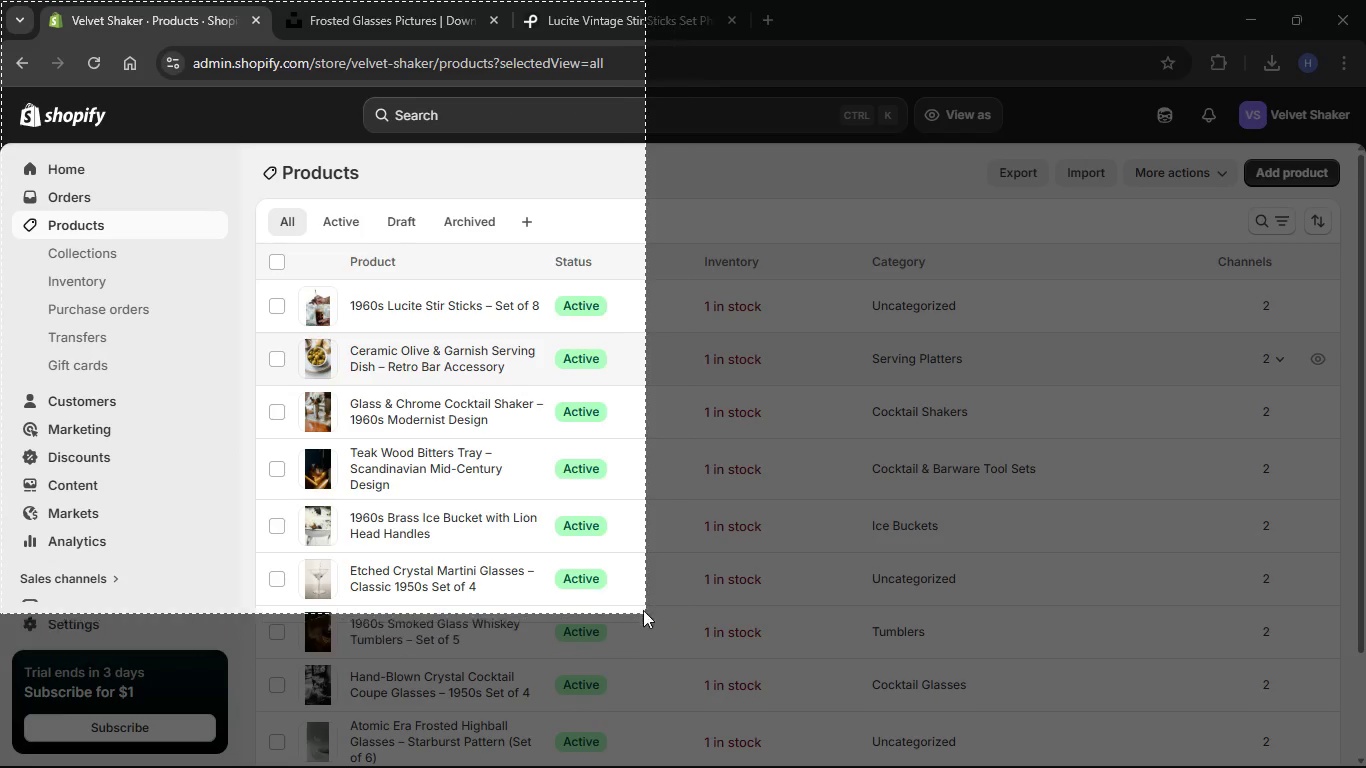 
left_click([0, 0])
 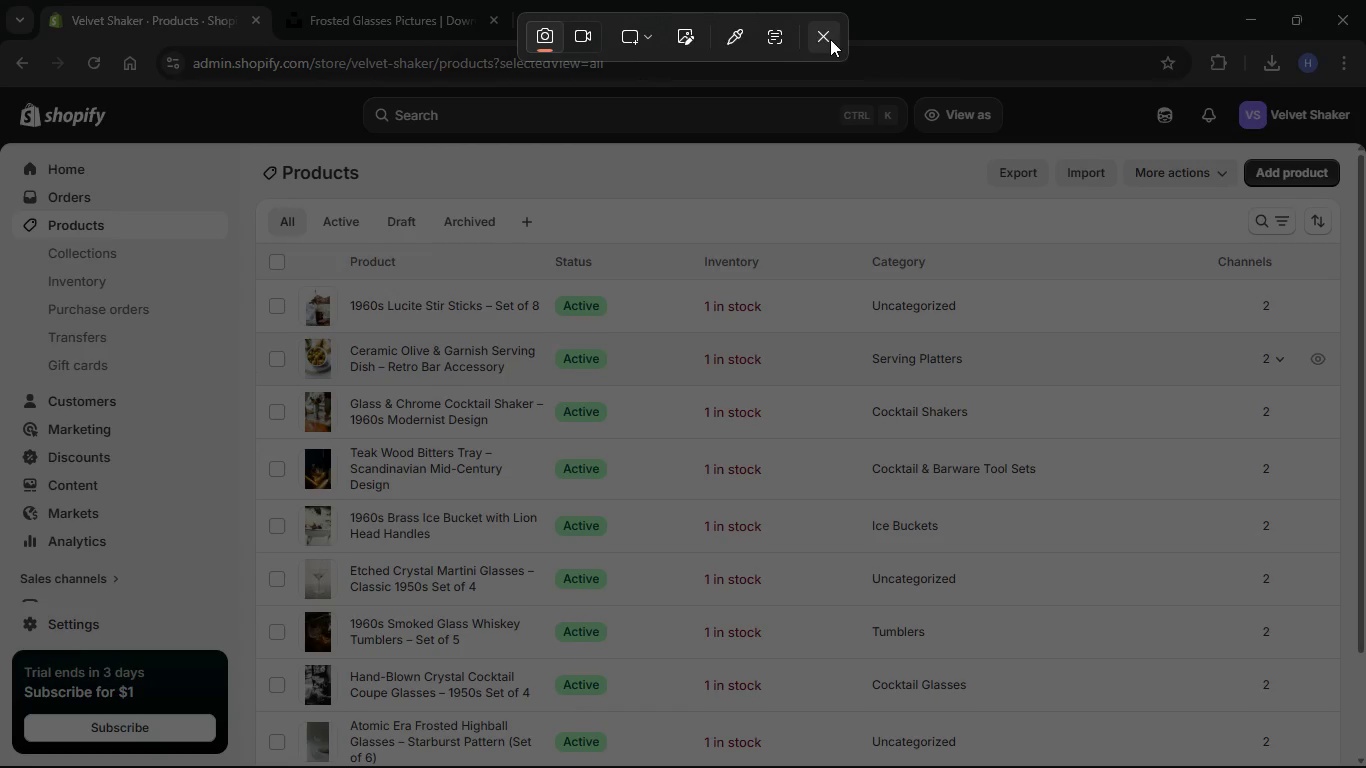 
left_click([829, 39])
 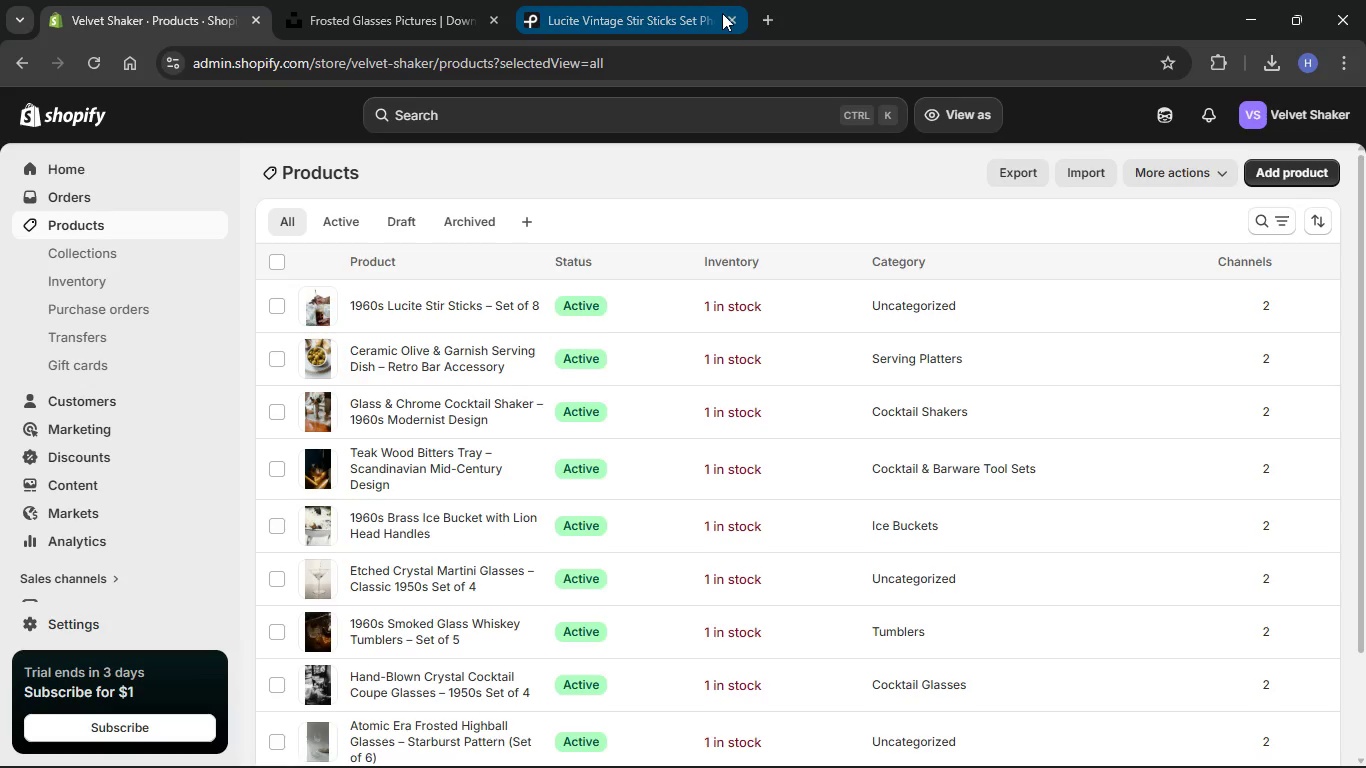 
left_click([727, 15])
 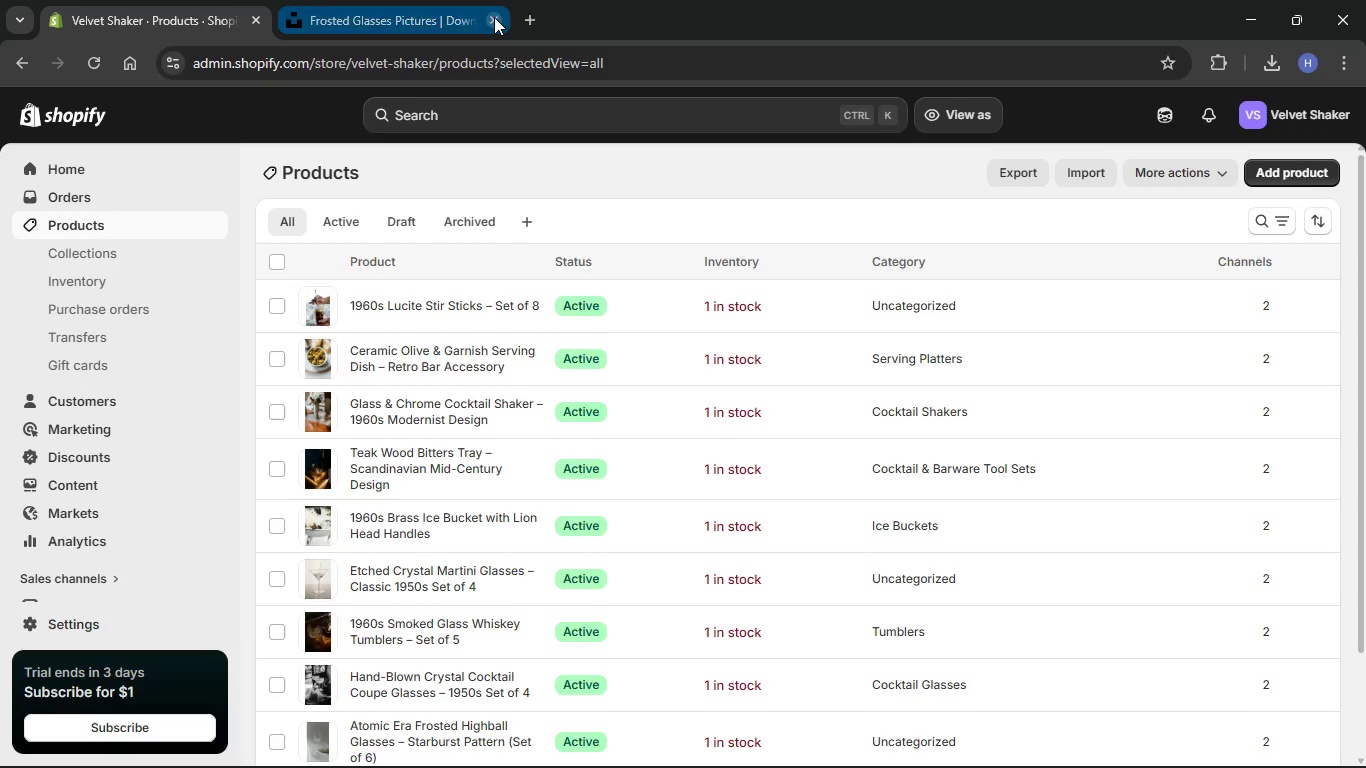 
key(Meta+Shift+S)
 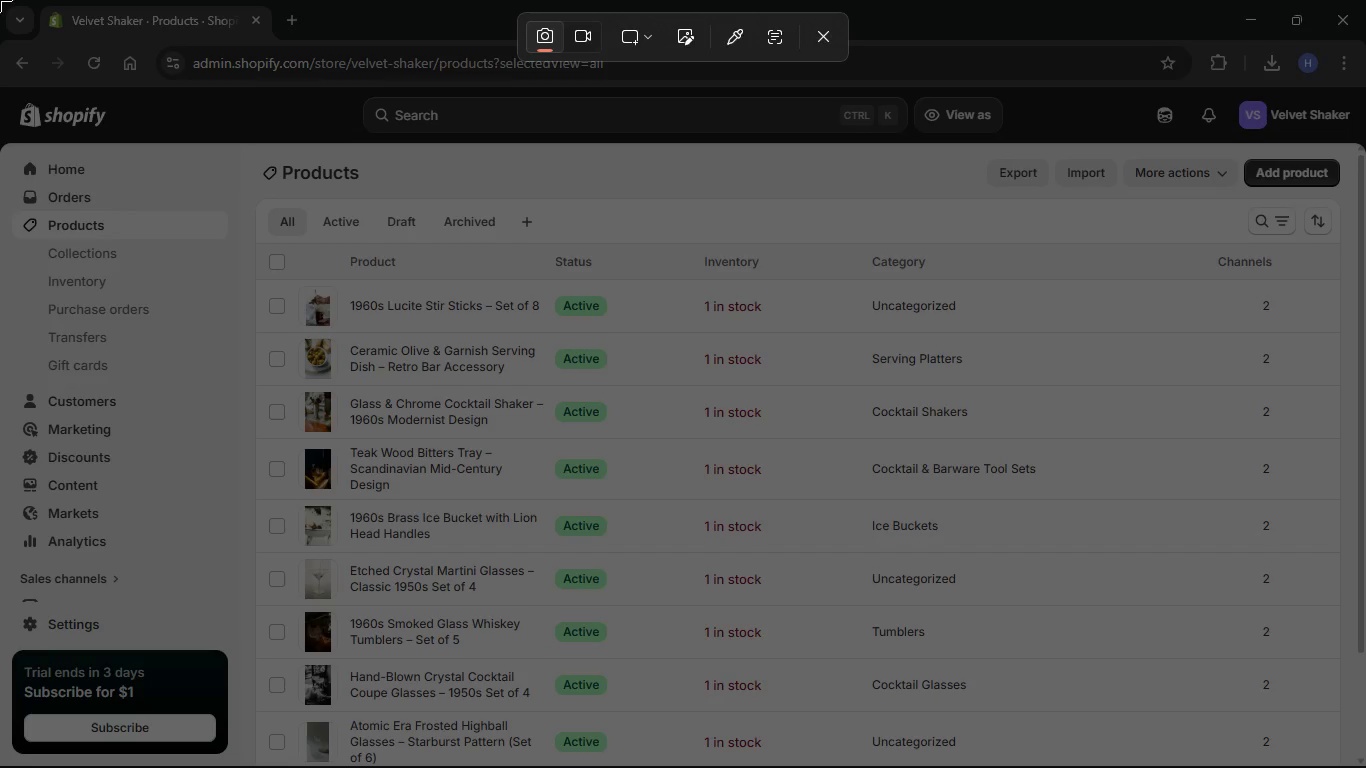 
left_click_drag(start_coordinate=[0, 0], to_coordinate=[1365, 767])
 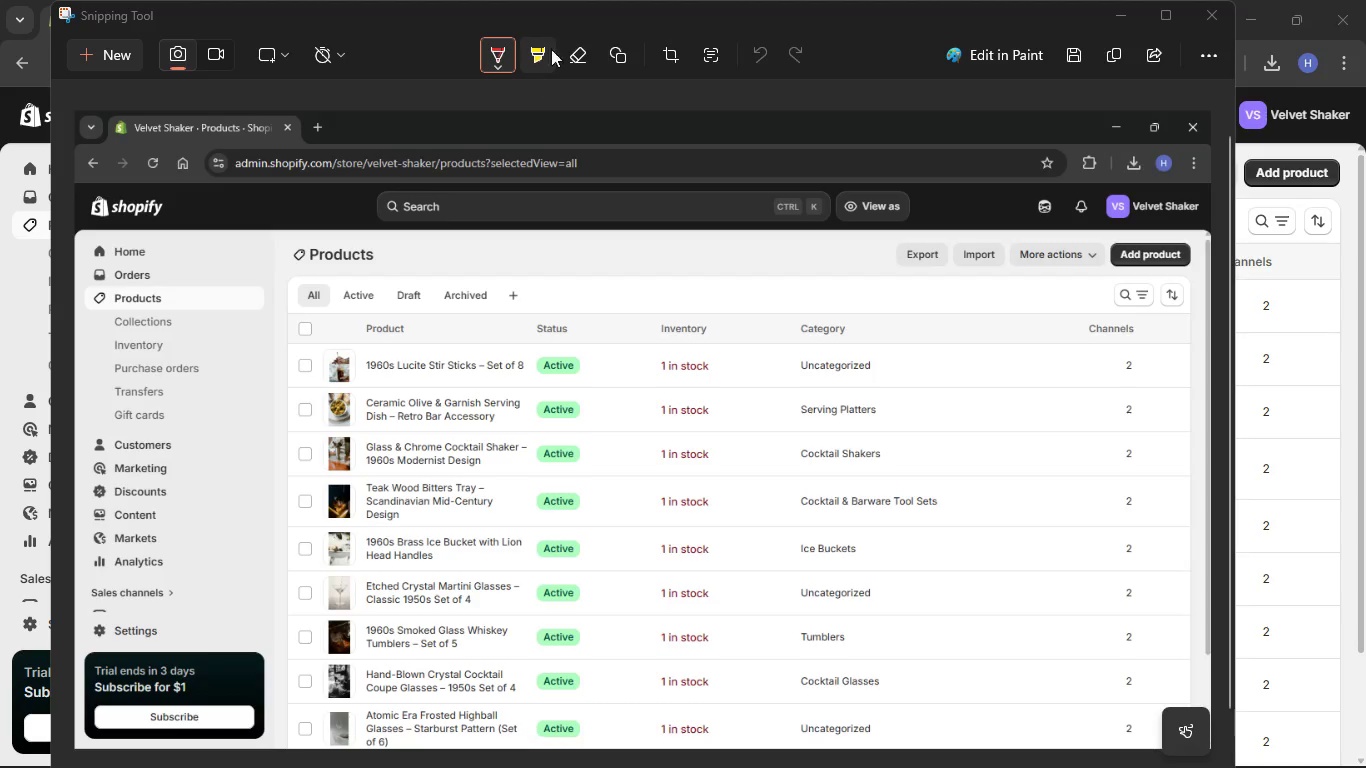 
left_click([1070, 54])
 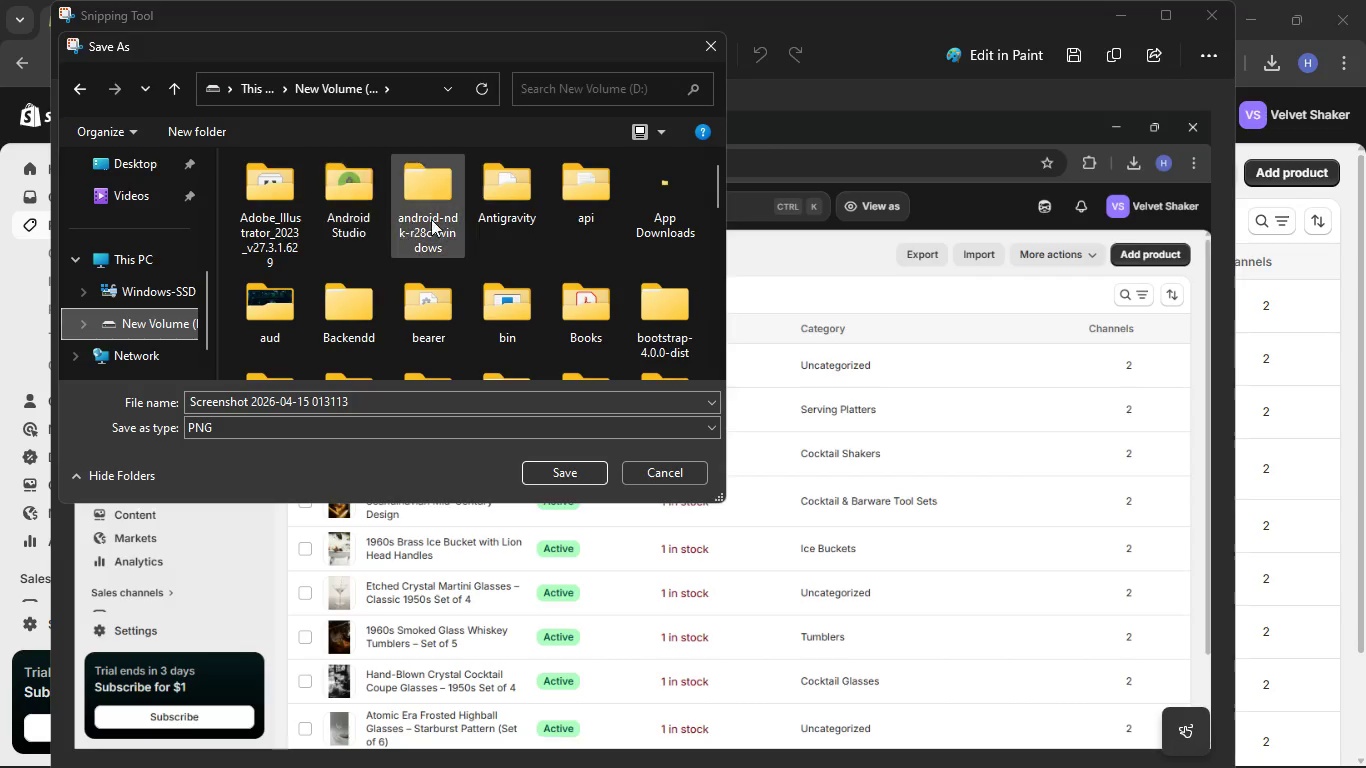 
double_click([304, 281])
 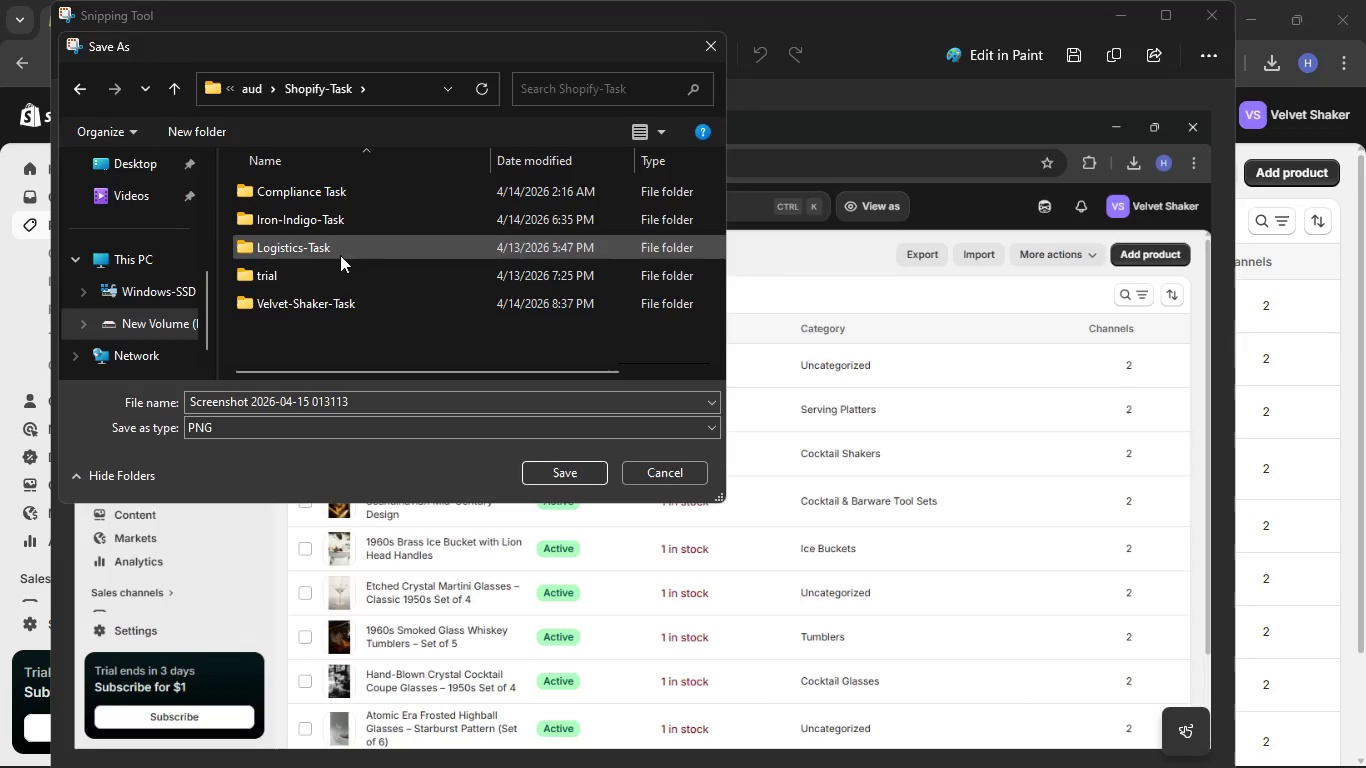 
double_click([337, 302])
 